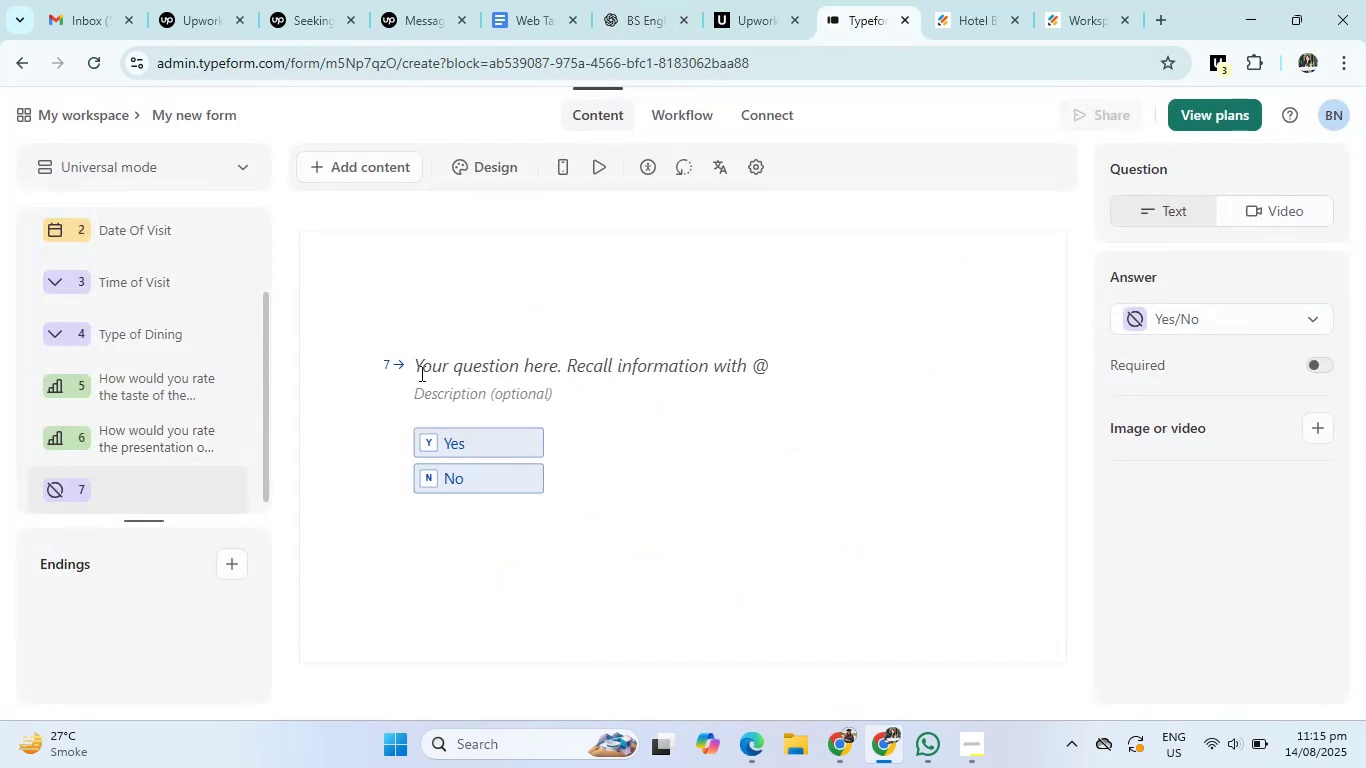 
left_click([420, 369])
 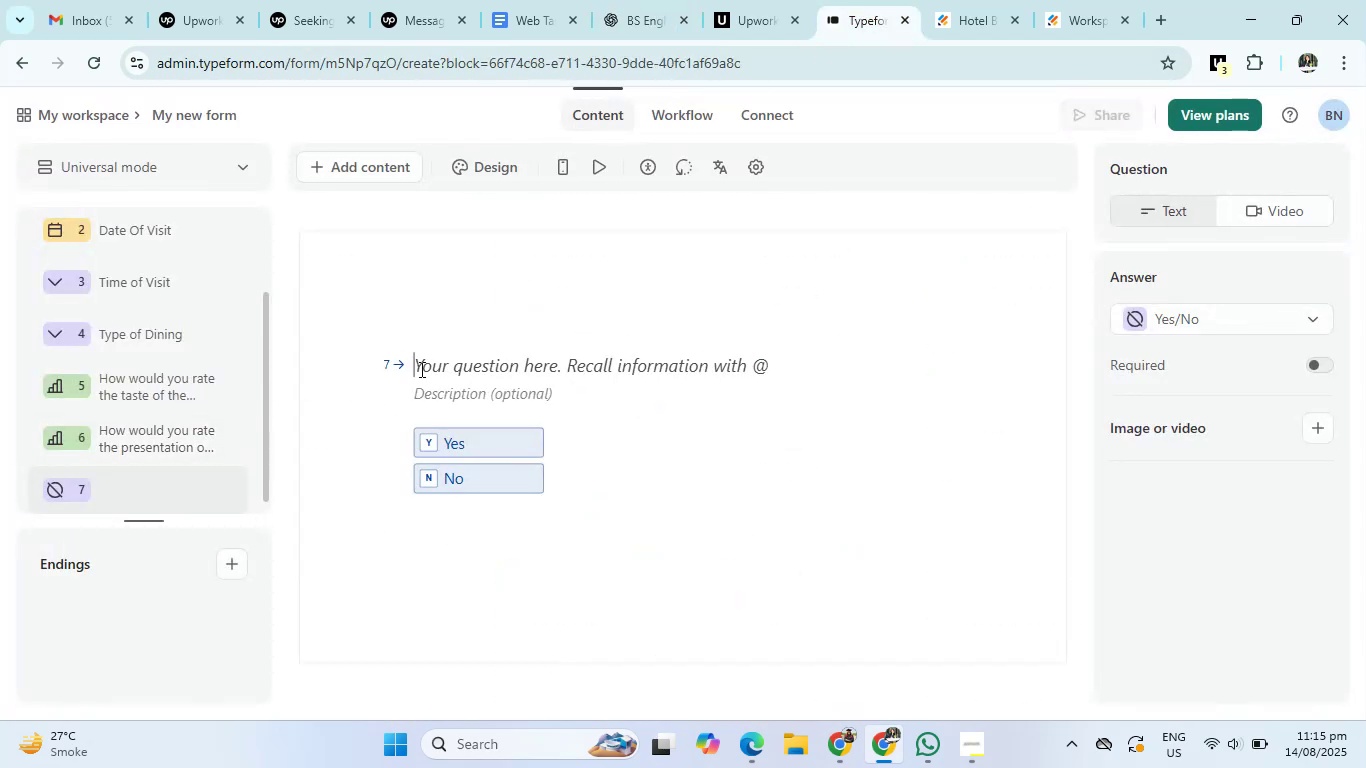 
key(Control+V)
 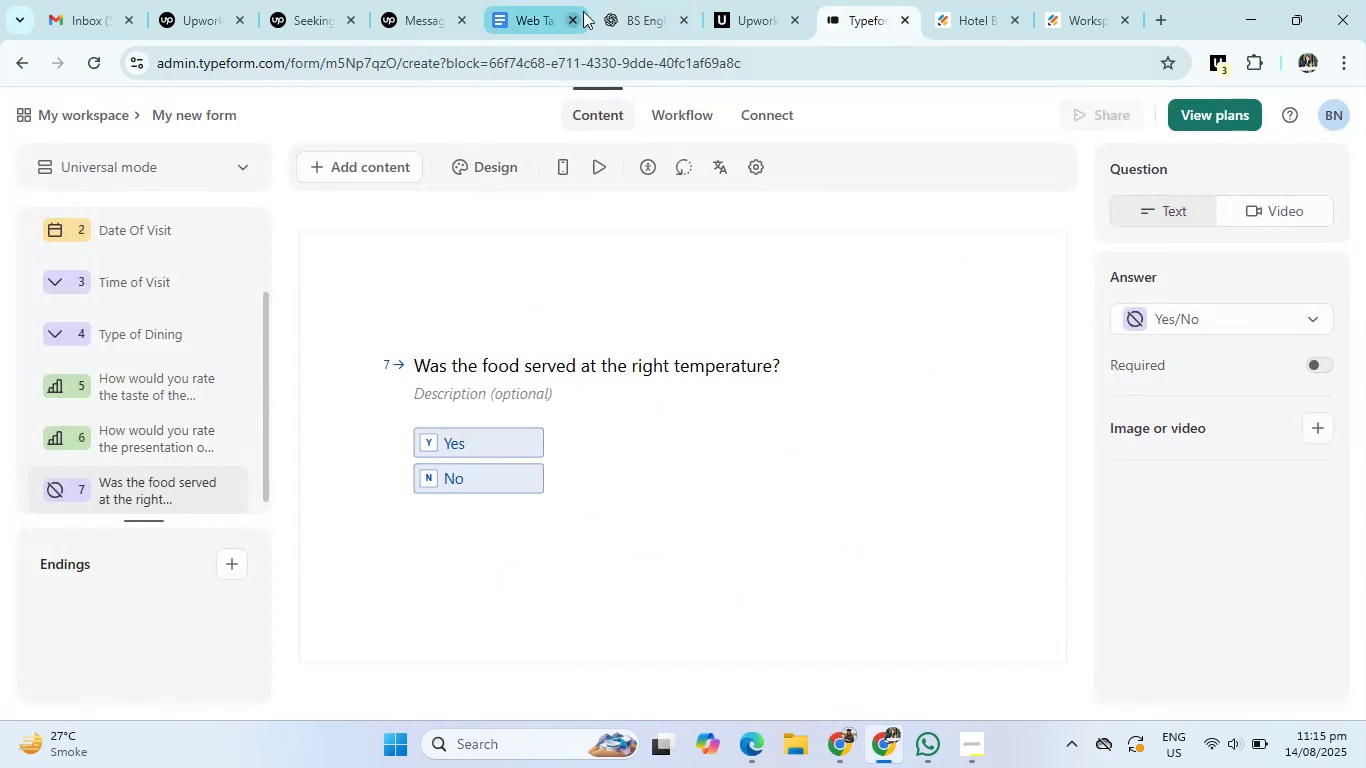 
left_click([622, 0])
 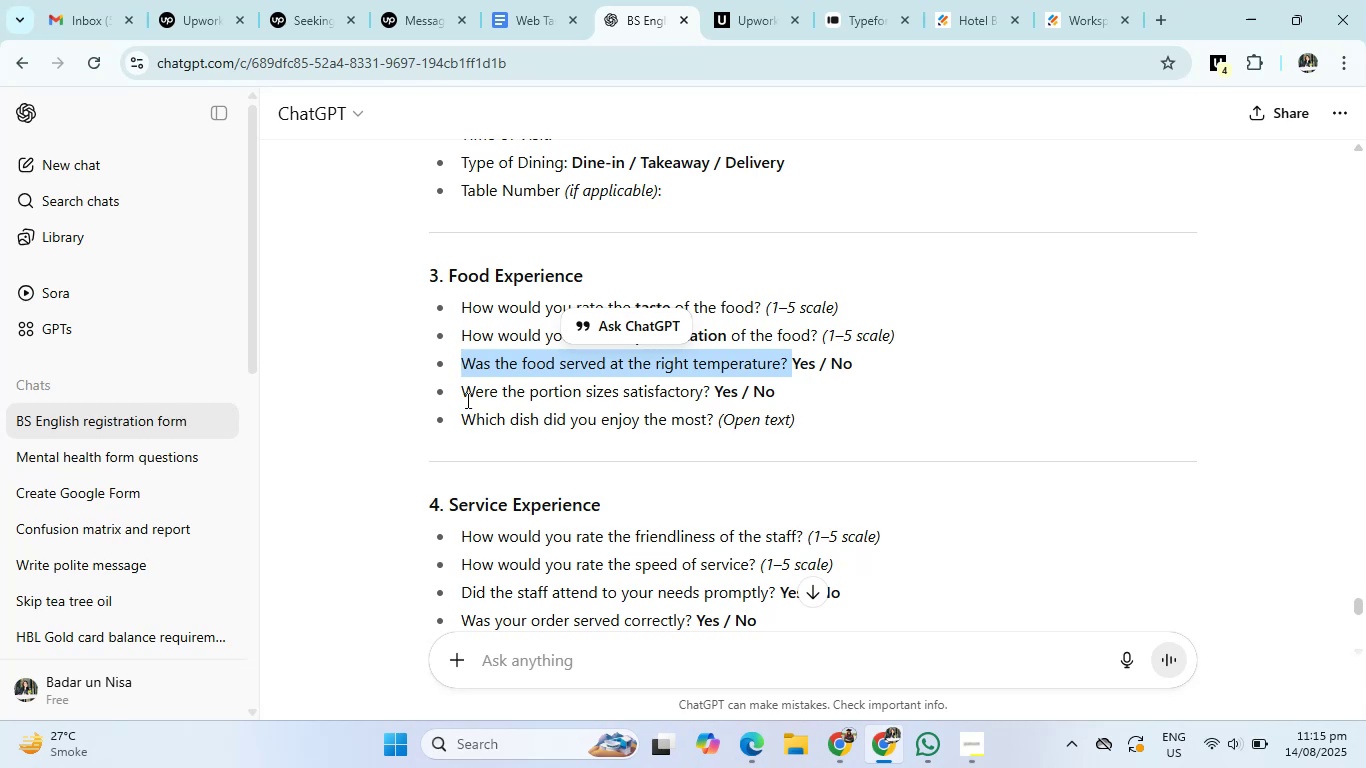 
left_click_drag(start_coordinate=[461, 396], to_coordinate=[710, 401])
 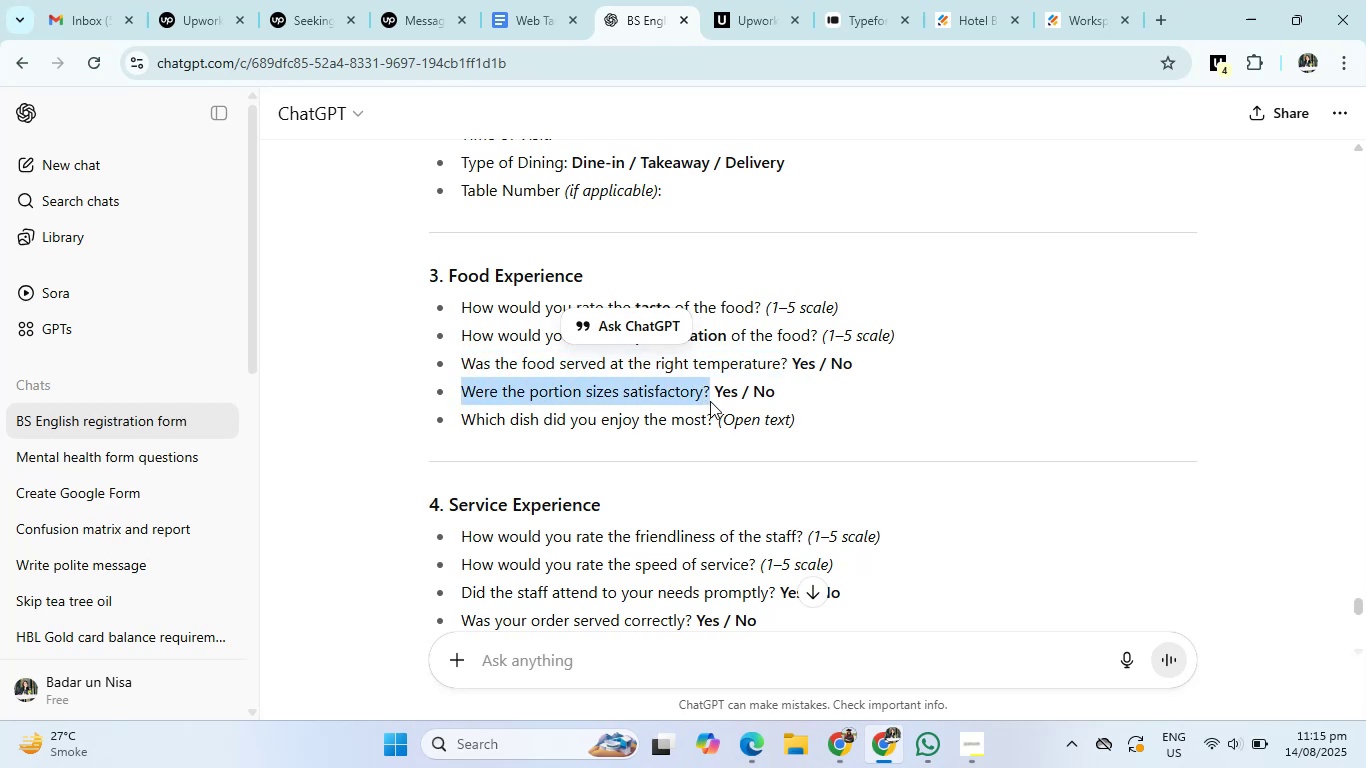 
key(Control+C)
 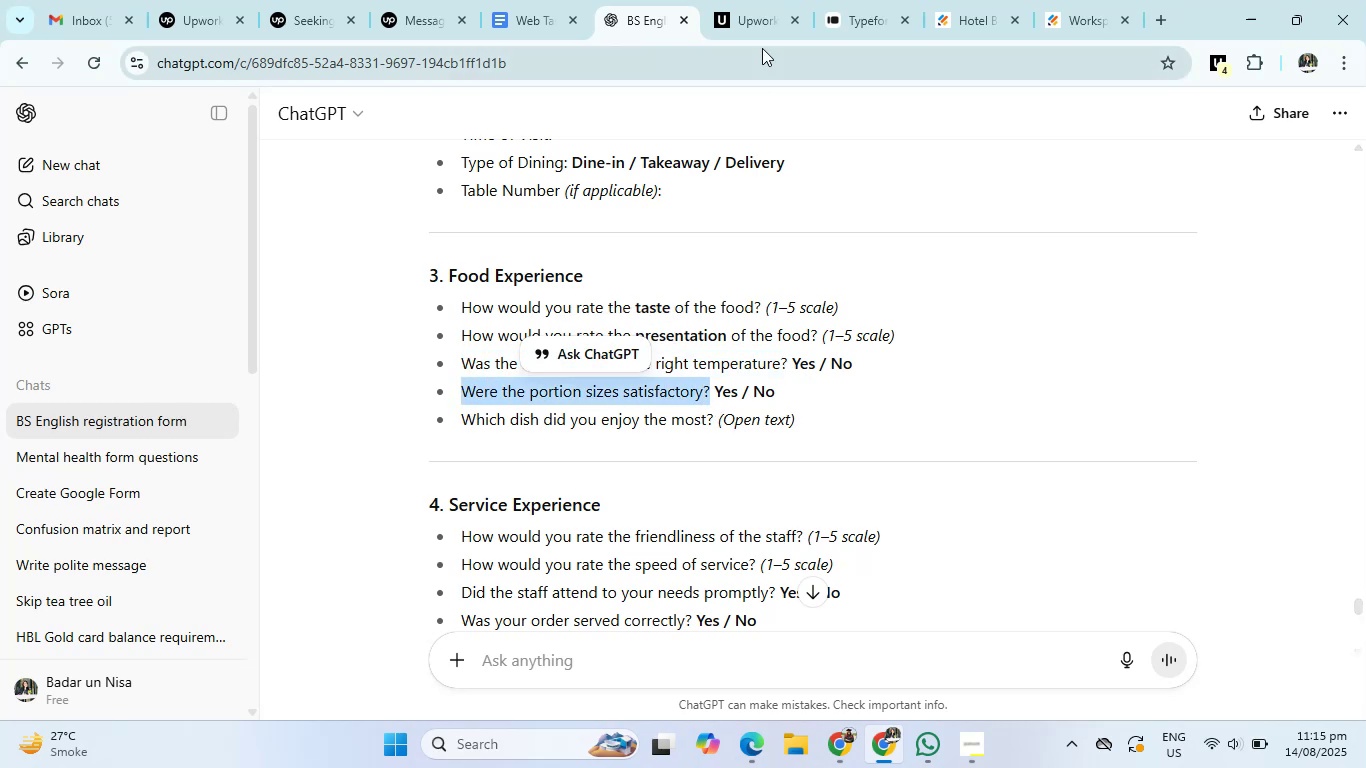 
left_click([845, 2])
 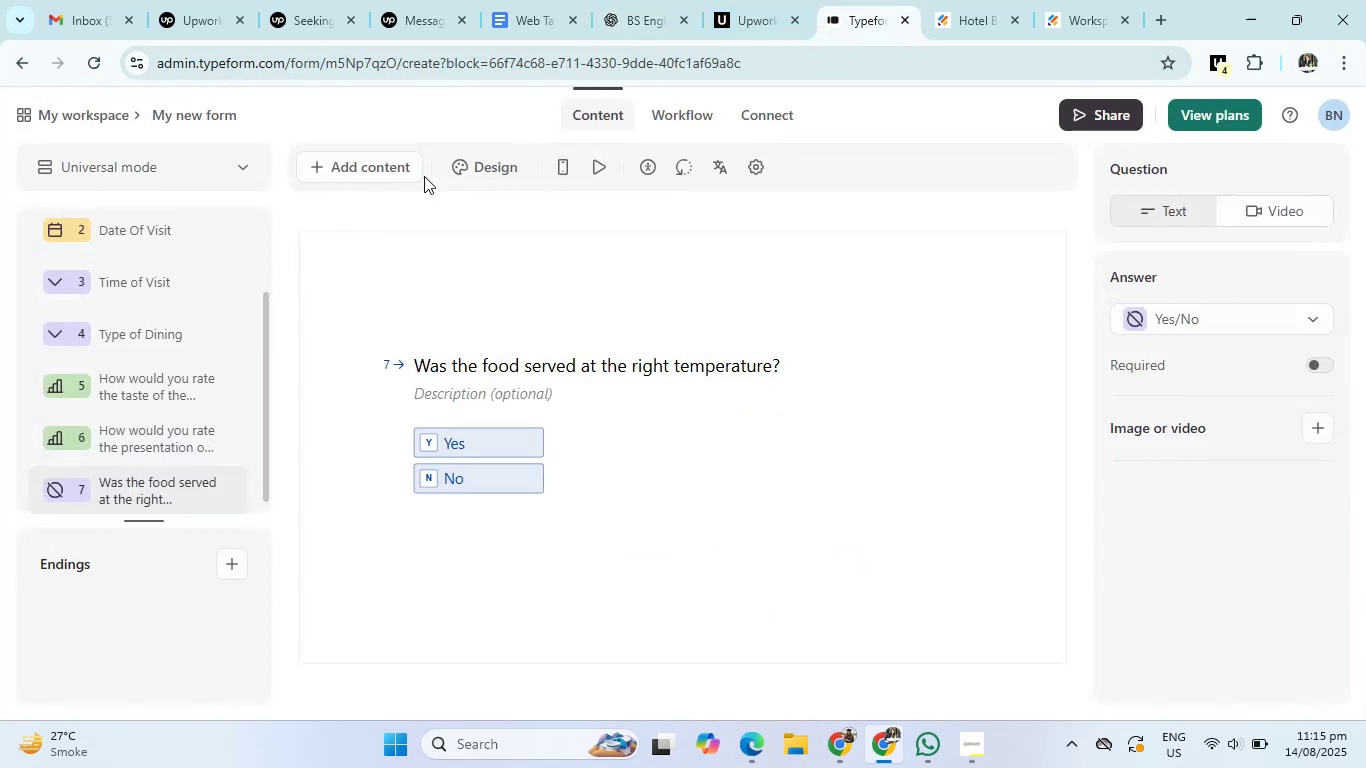 
left_click([381, 158])
 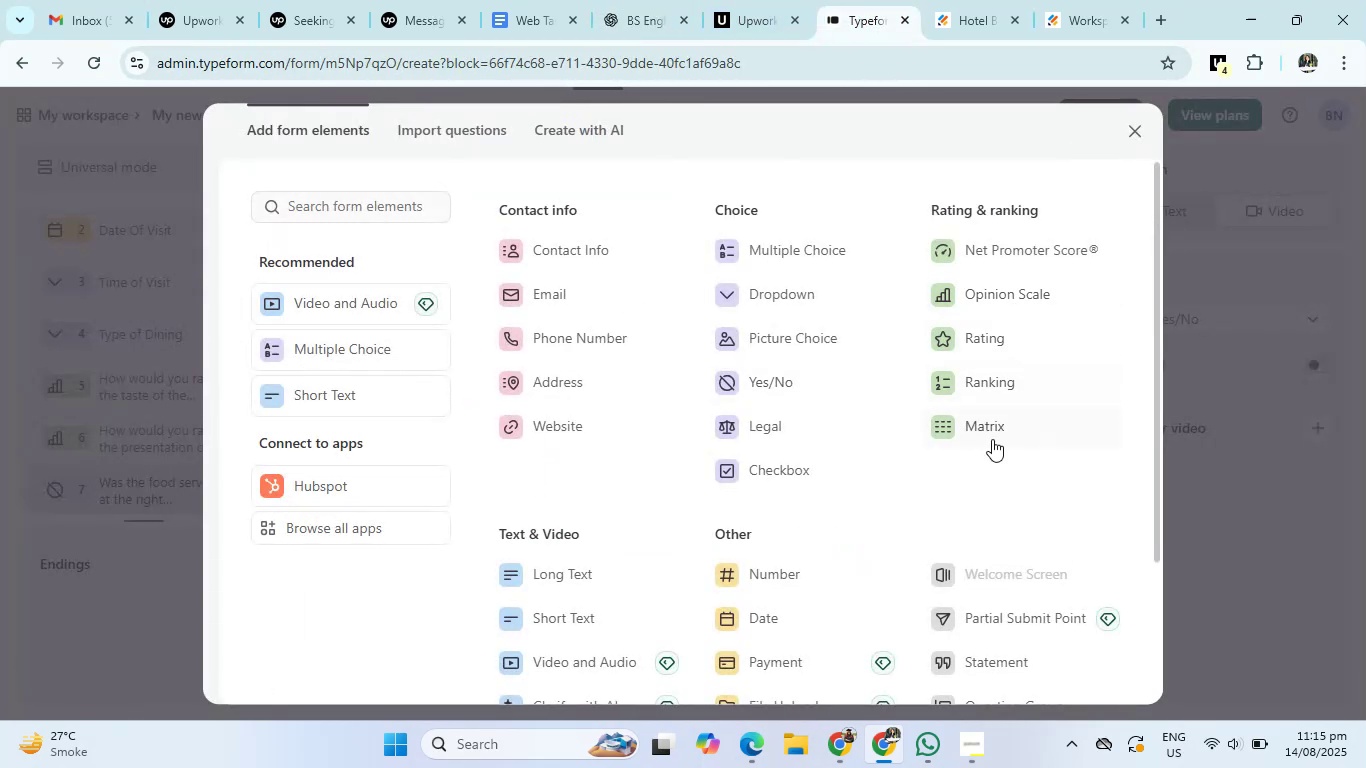 
left_click([769, 388])
 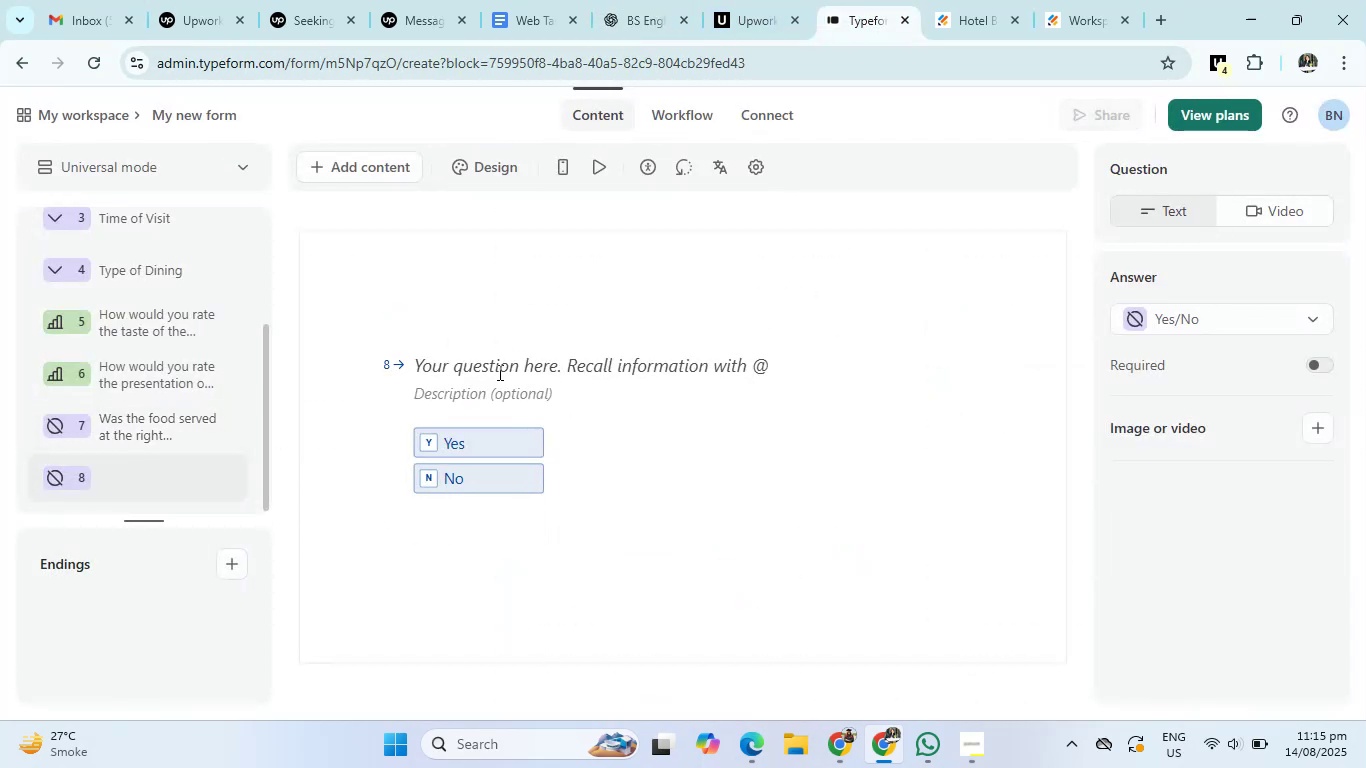 
left_click([495, 371])
 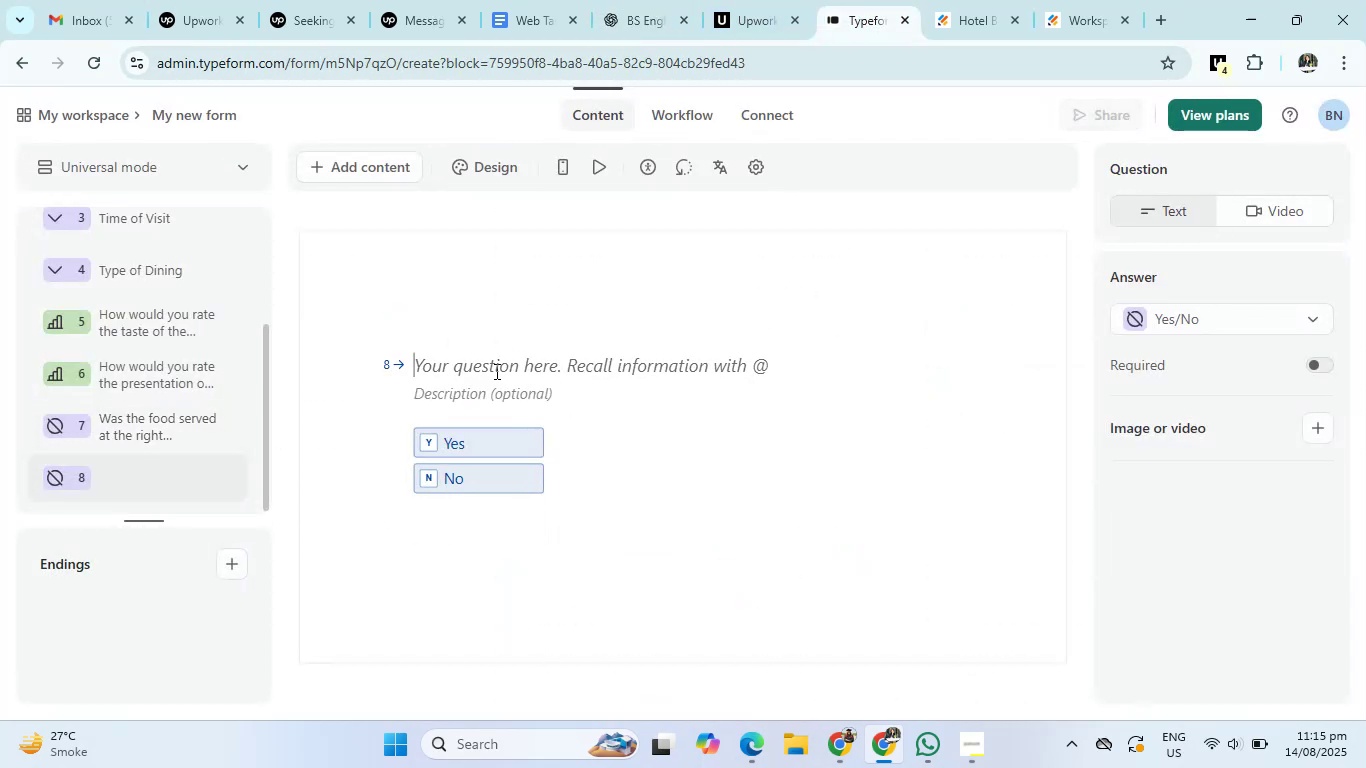 
key(Control+V)
 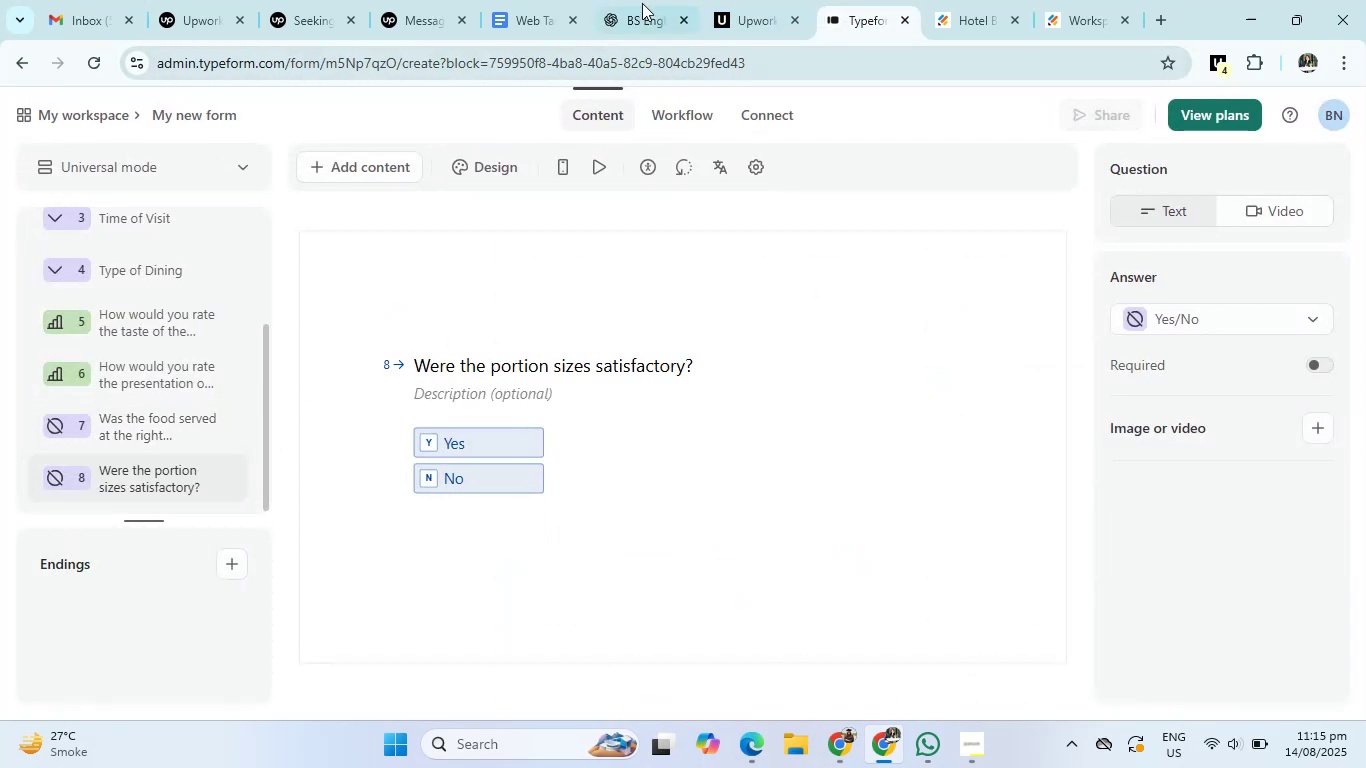 
left_click([642, 3])
 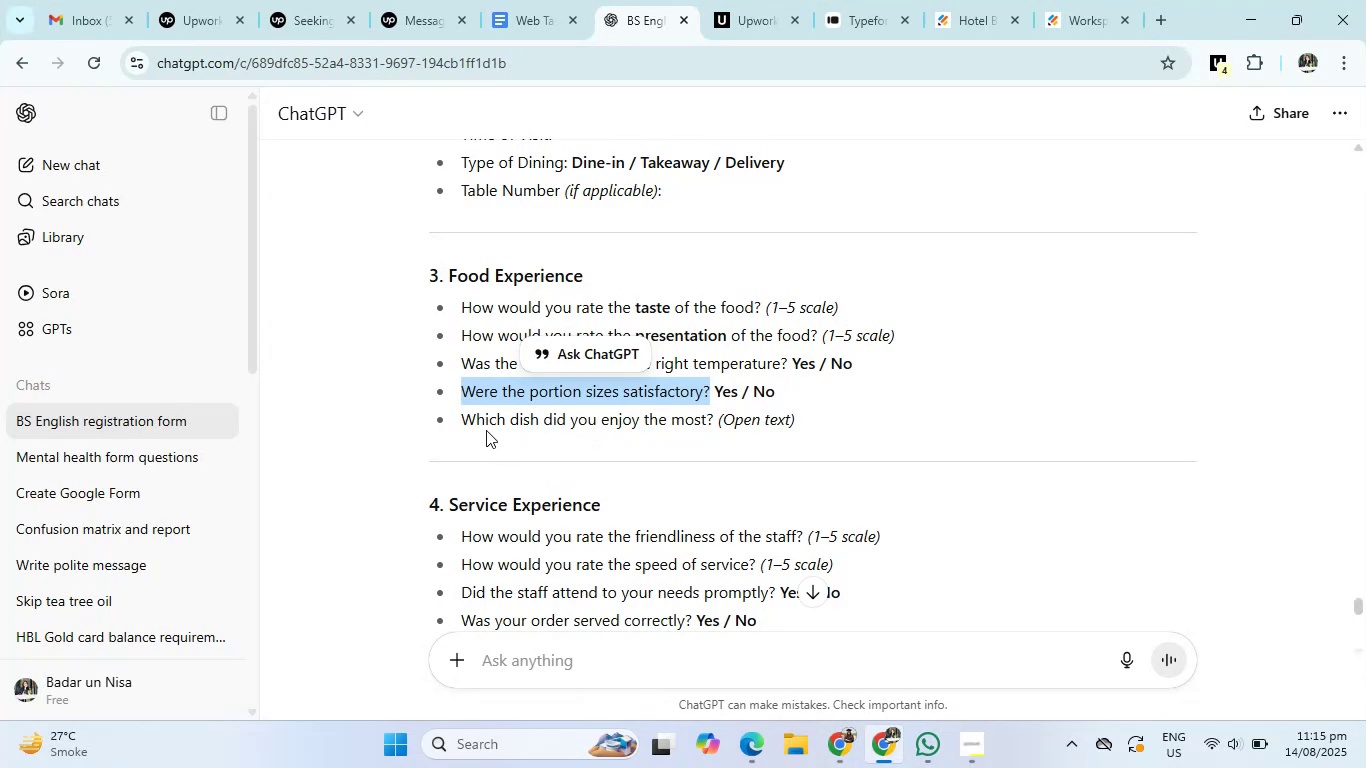 
left_click_drag(start_coordinate=[460, 420], to_coordinate=[711, 427])
 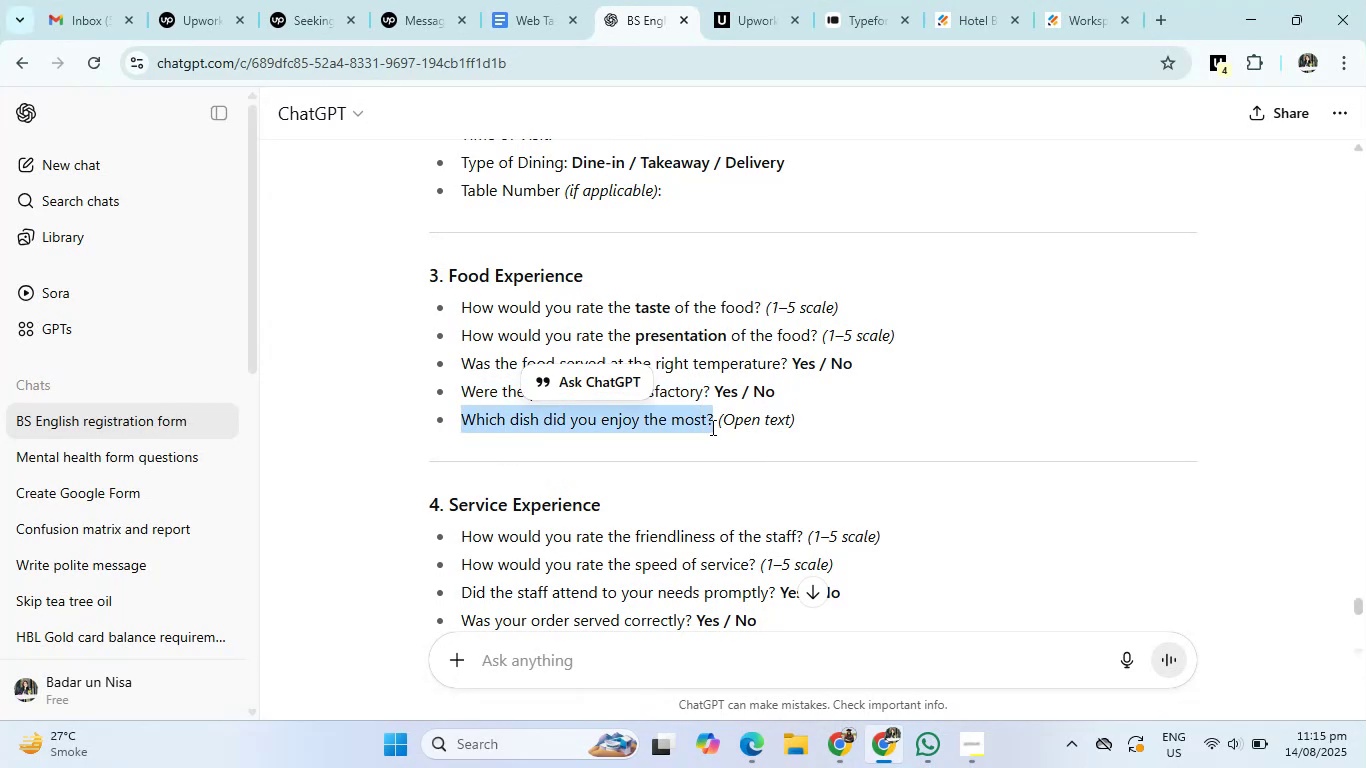 
key(Control+C)
 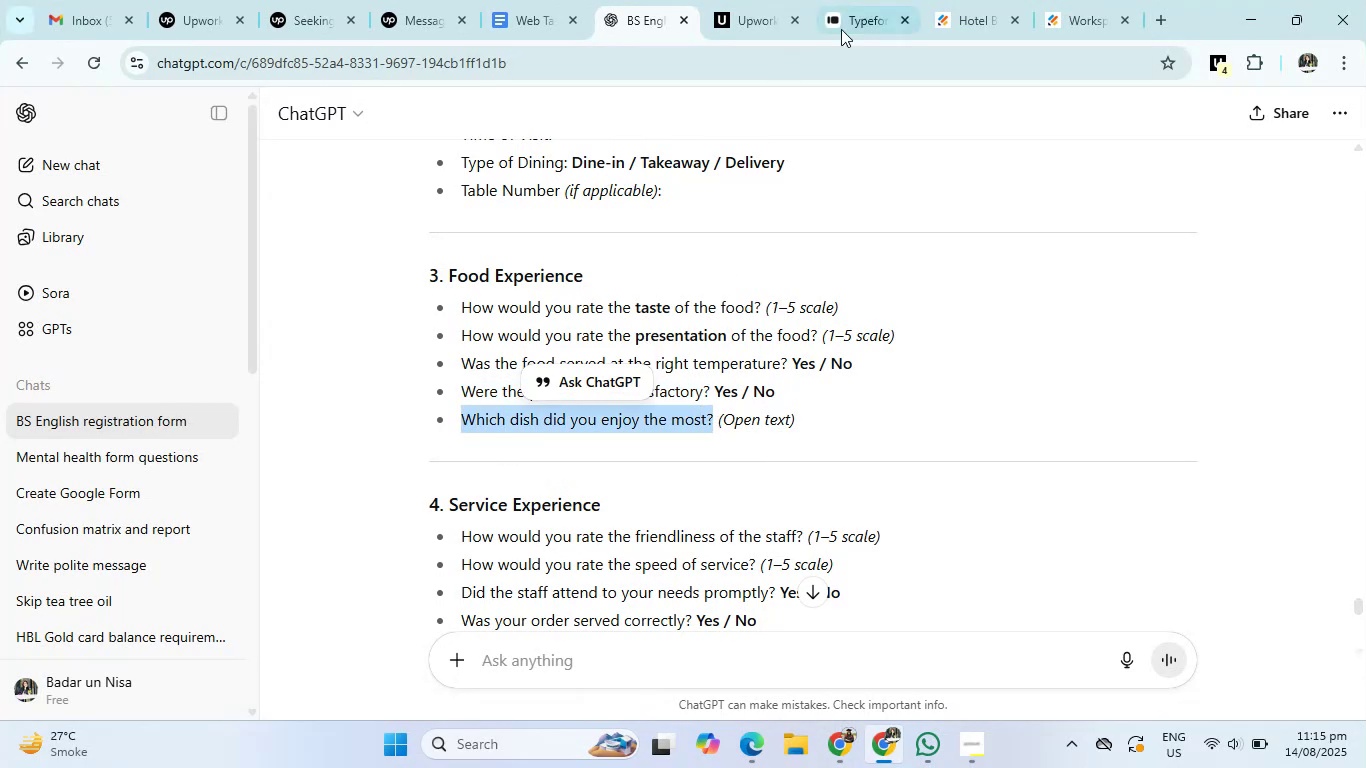 
left_click([847, 19])
 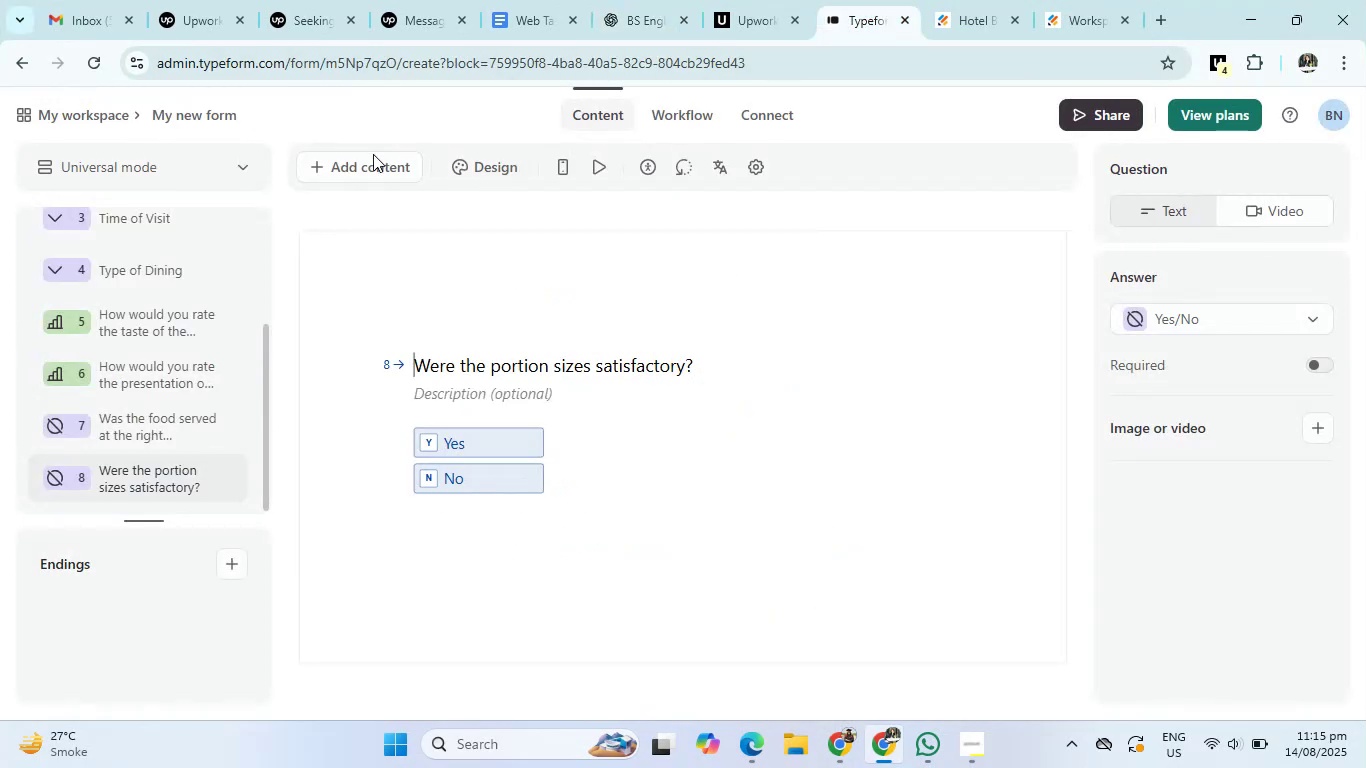 
left_click([359, 165])
 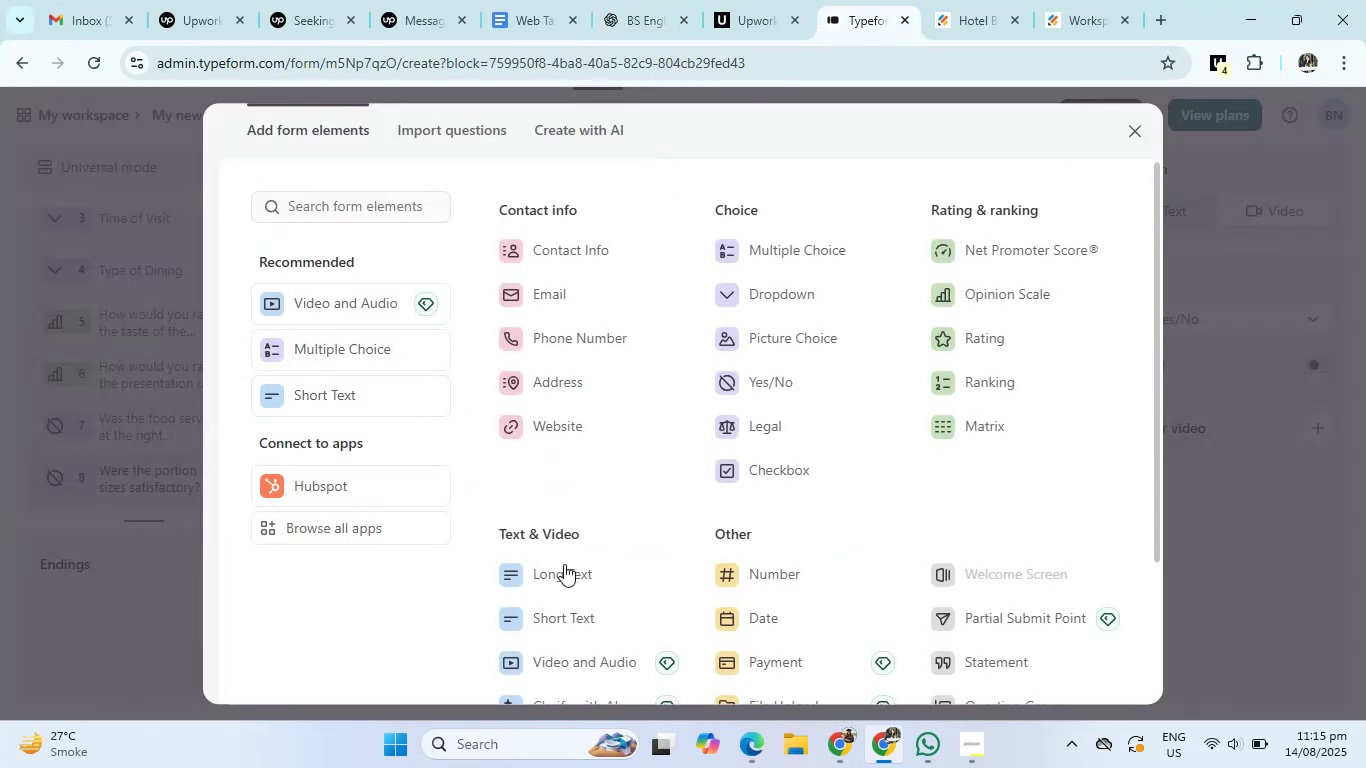 
left_click([569, 578])
 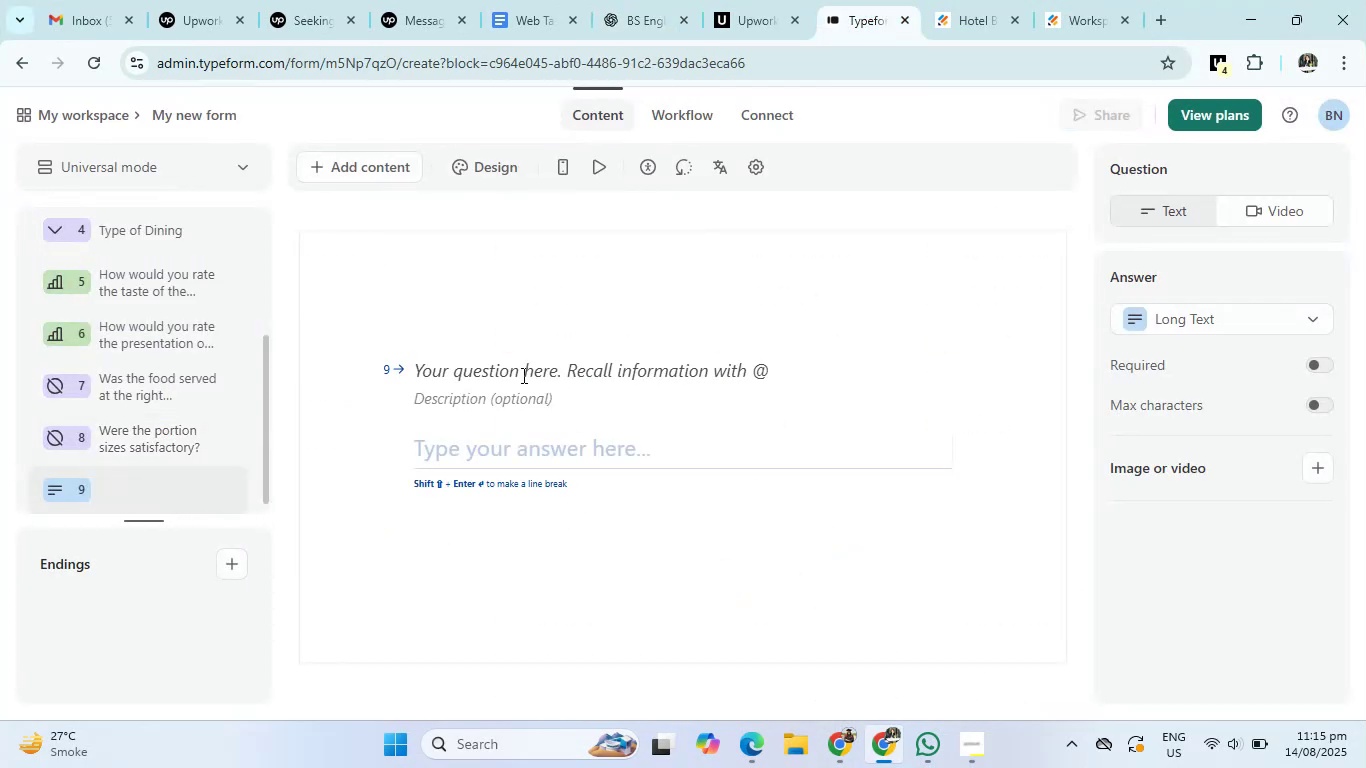 
left_click([521, 368])
 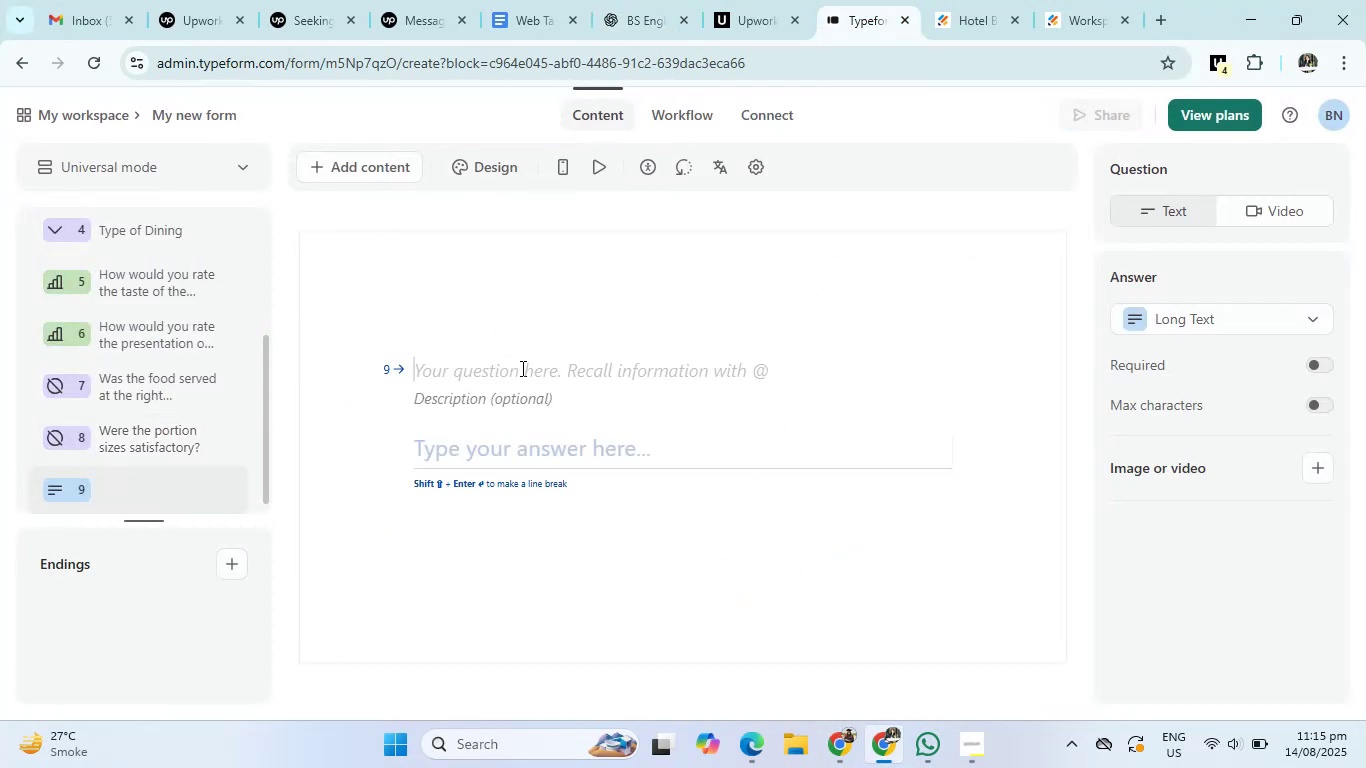 
key(Control+V)
 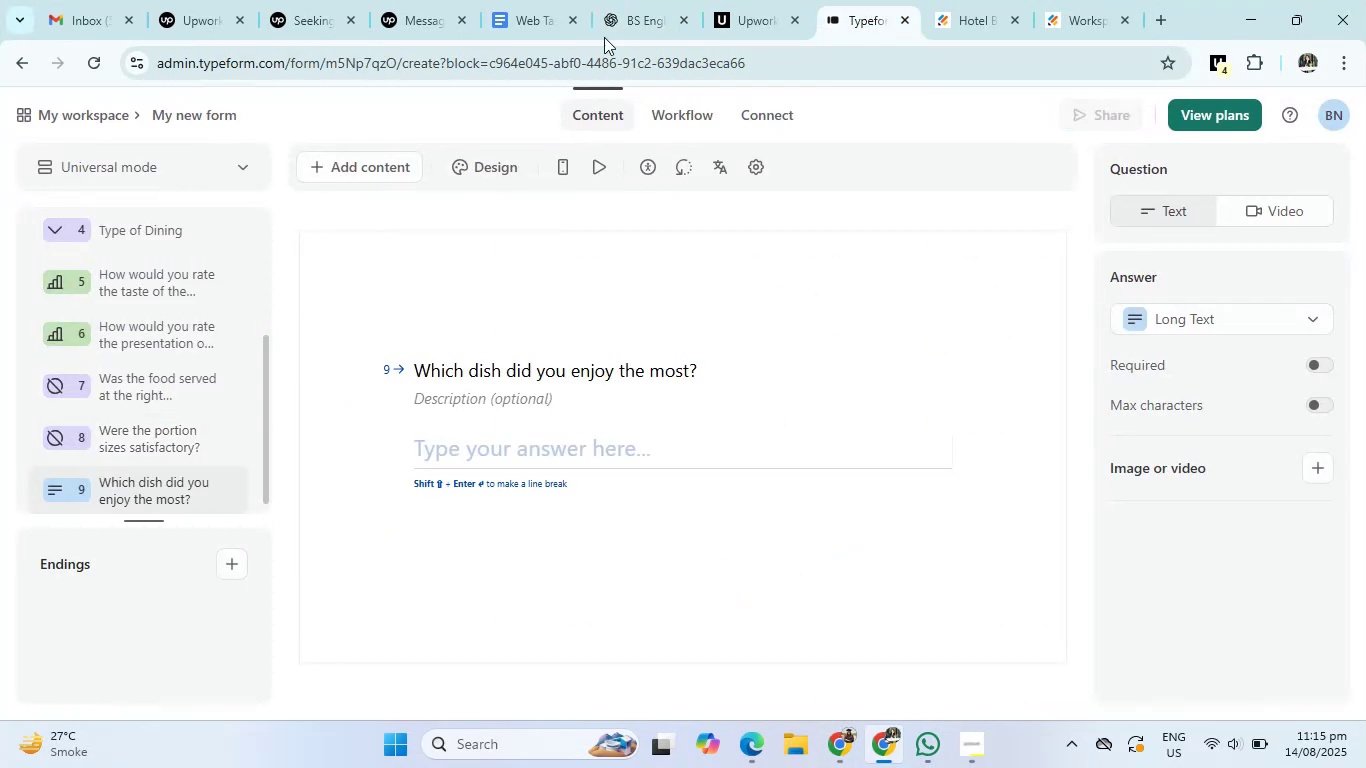 
left_click([633, 3])
 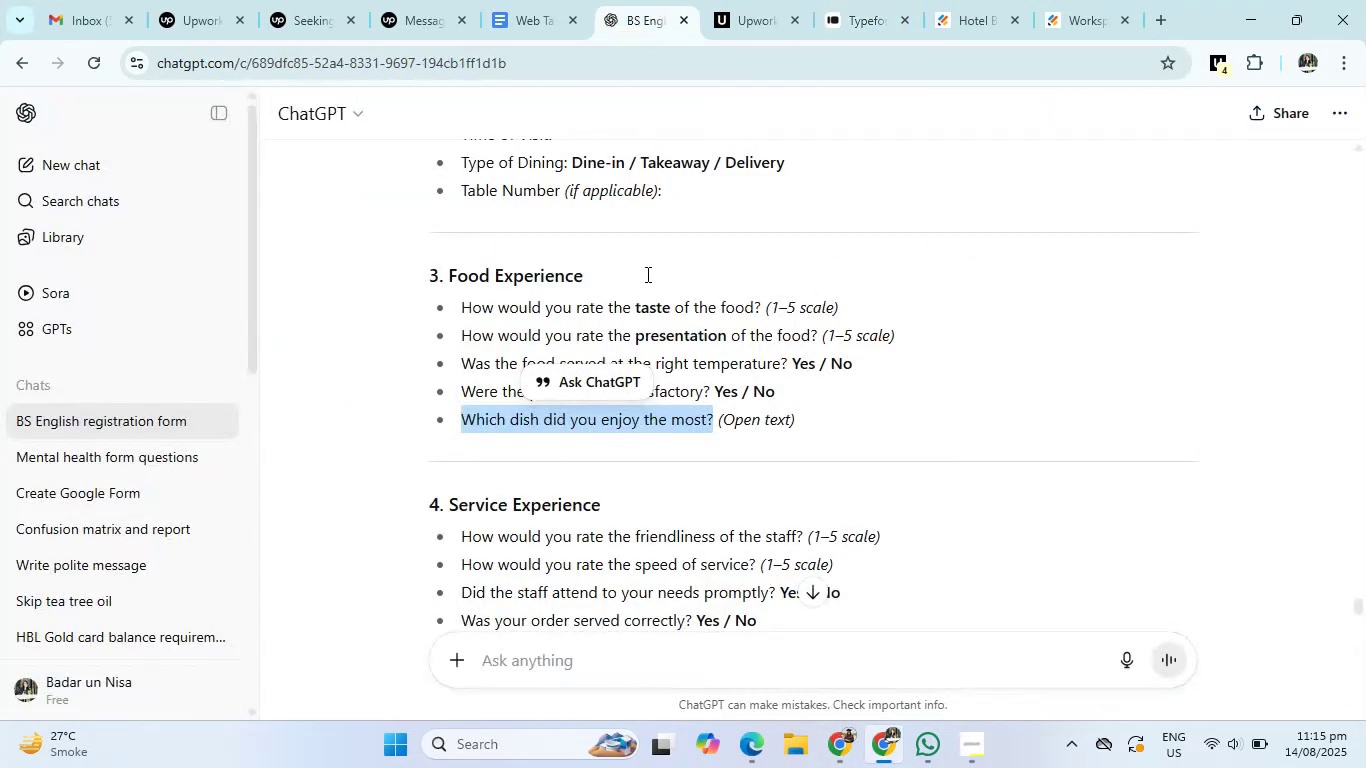 
scroll: coordinate [649, 446], scroll_direction: down, amount: 3.0
 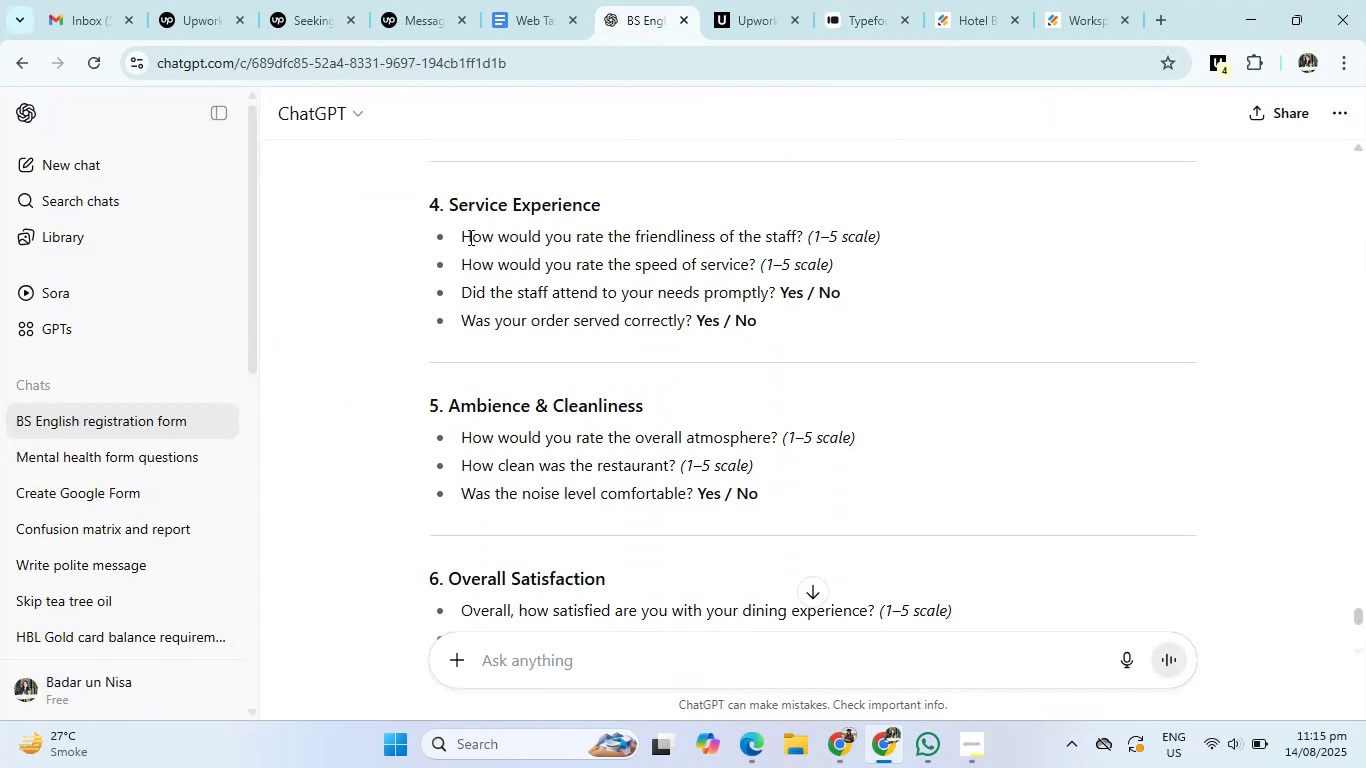 
left_click_drag(start_coordinate=[463, 237], to_coordinate=[803, 247])
 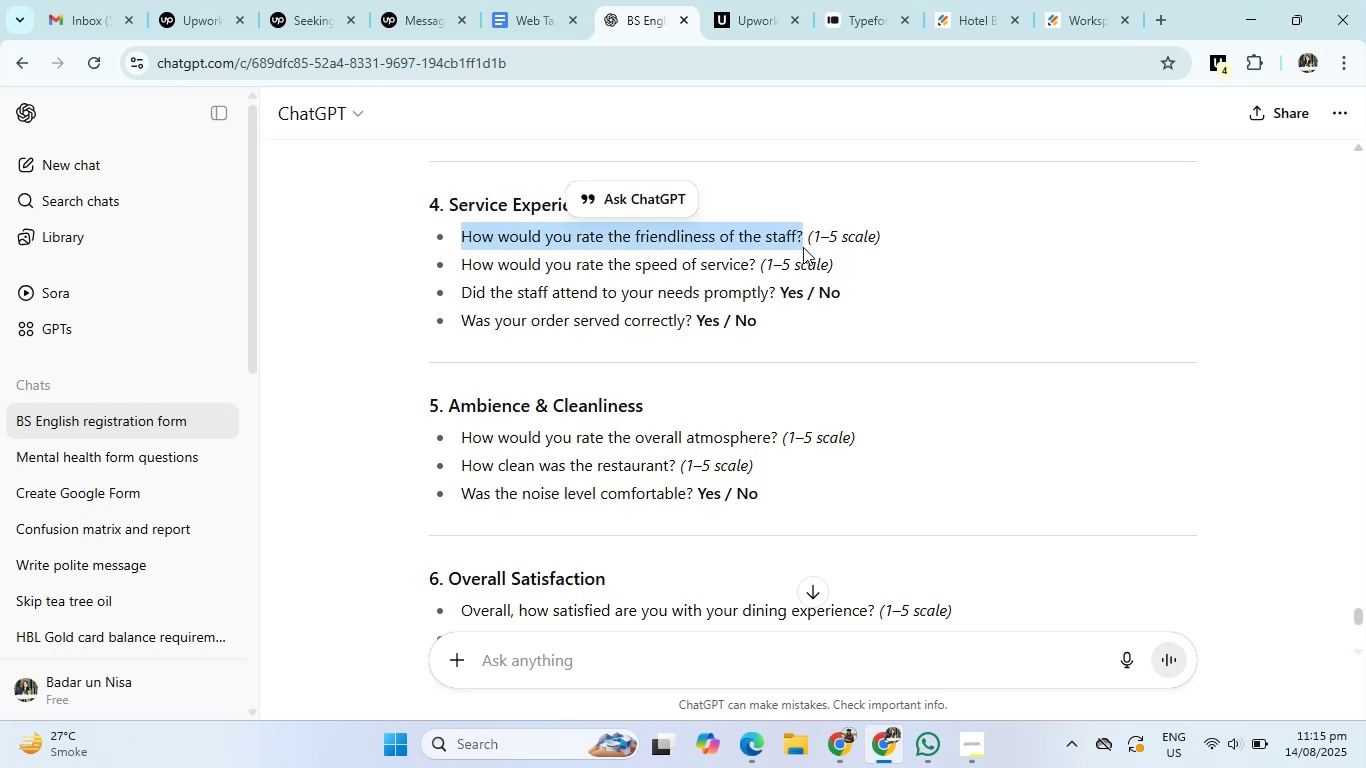 
key(Control+C)
 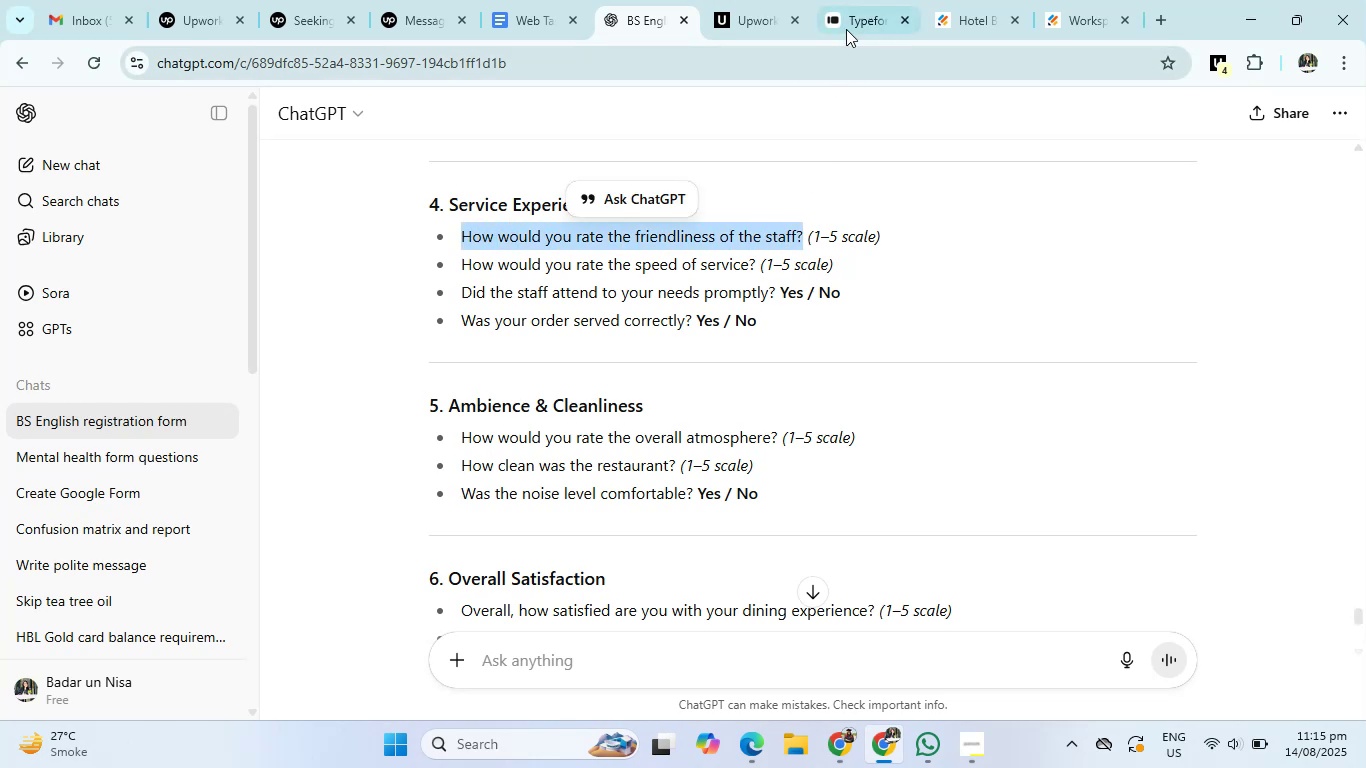 
left_click([847, 26])
 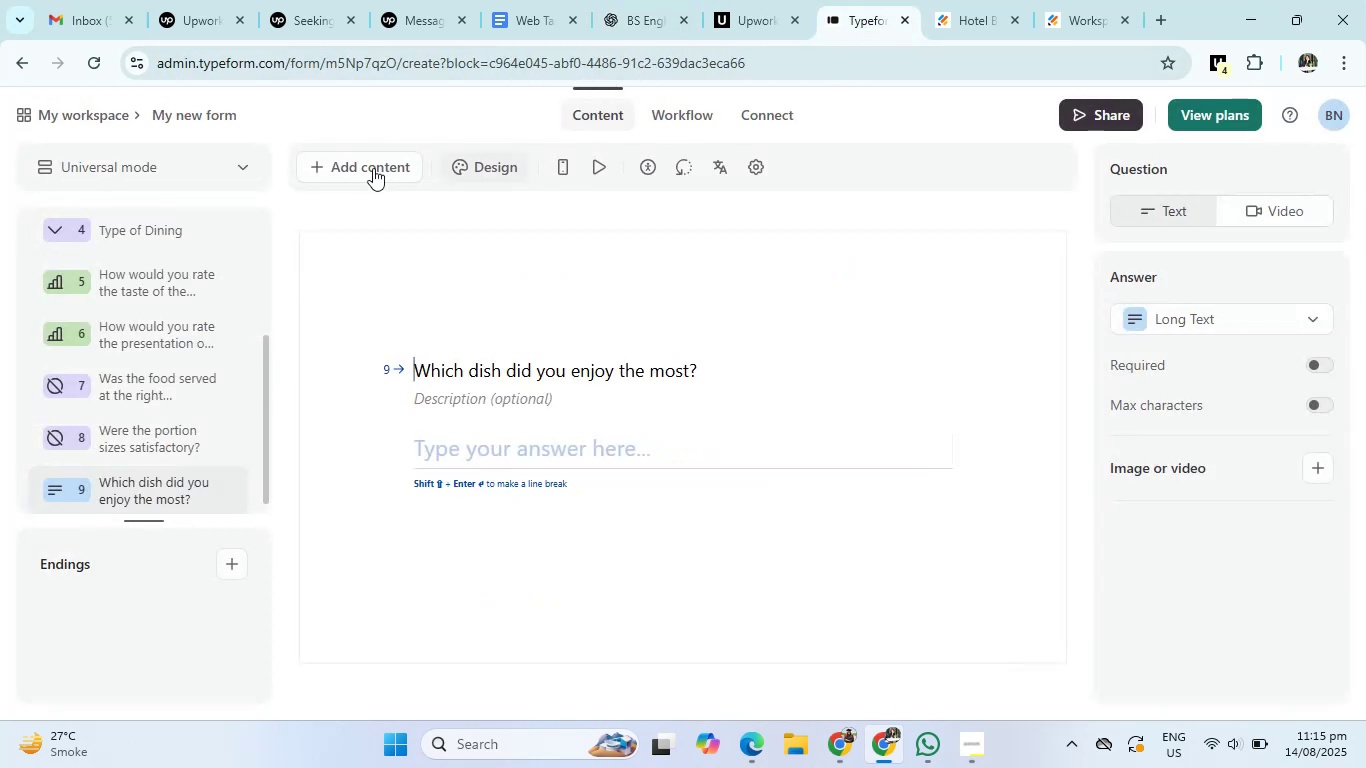 
left_click([354, 161])
 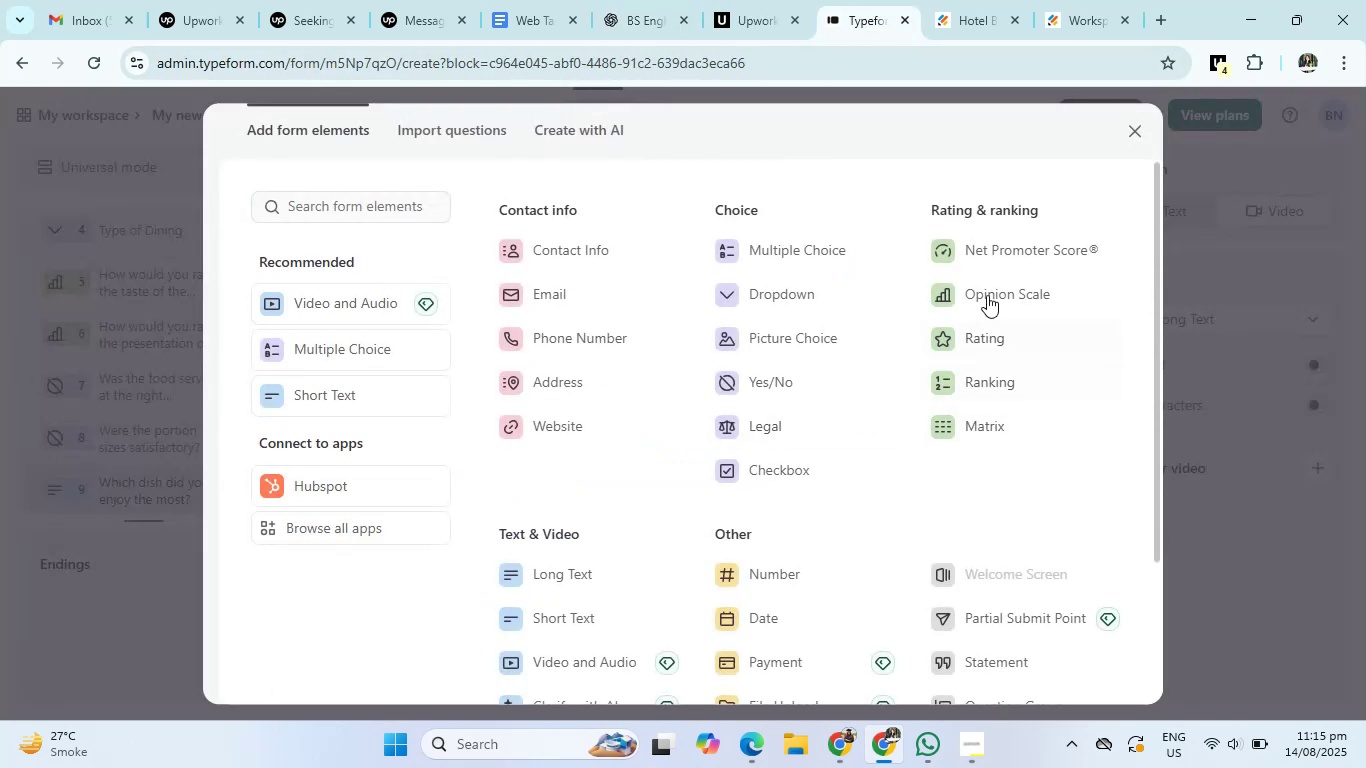 
left_click([994, 275])
 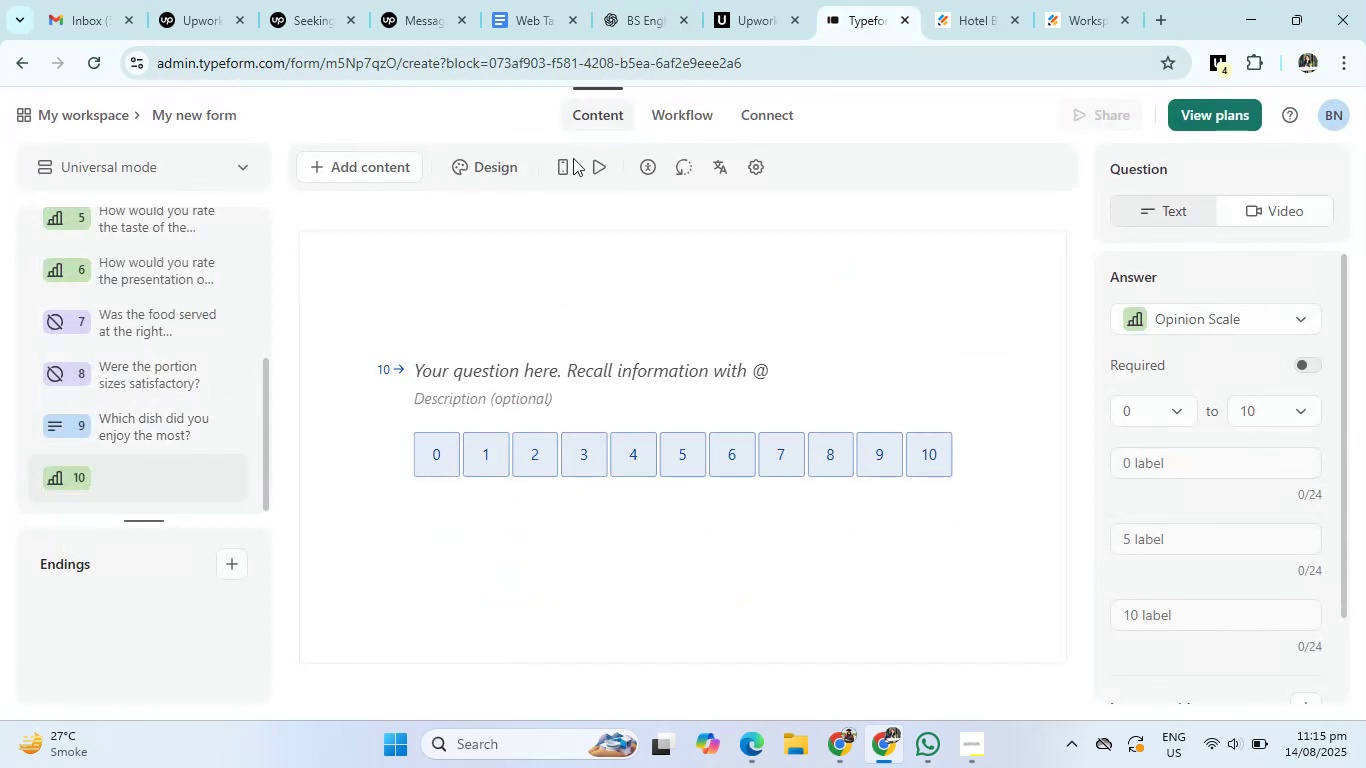 
left_click([566, 368])
 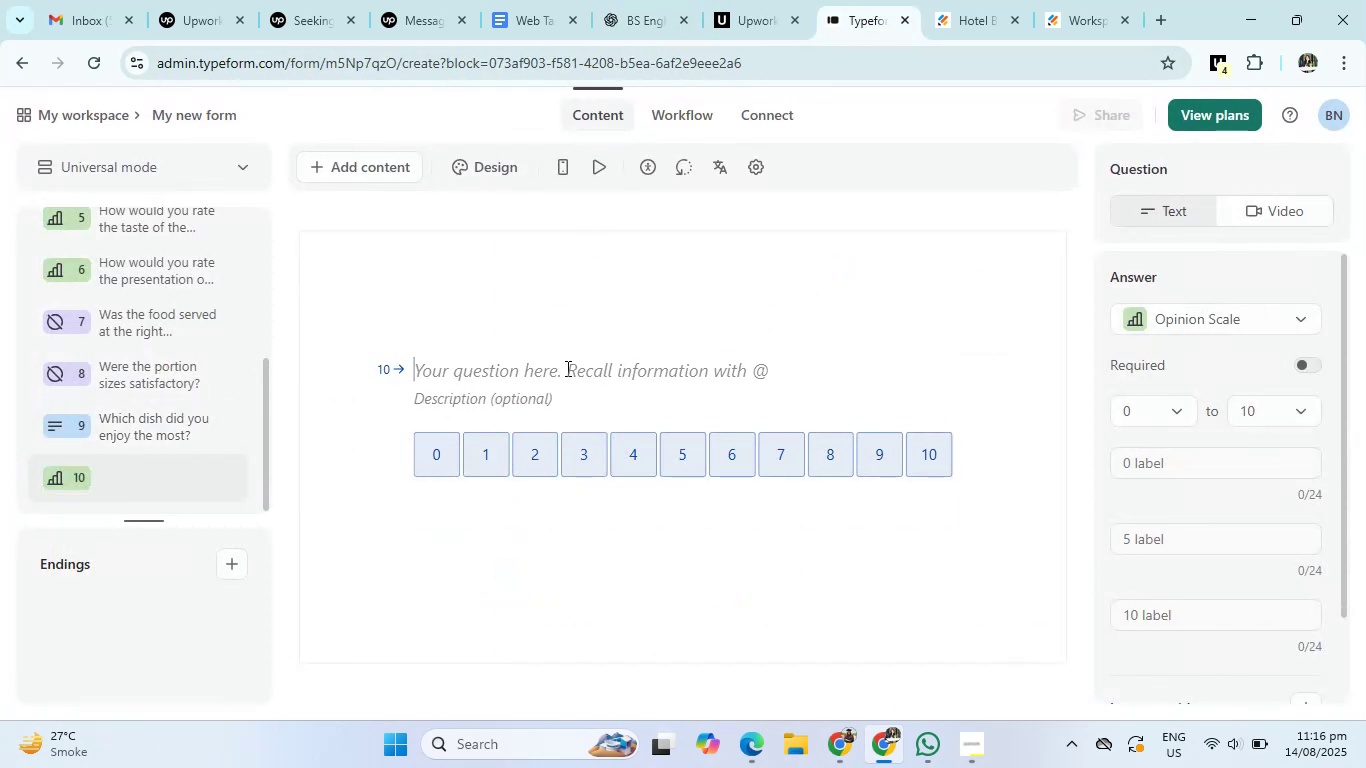 
key(Control+V)
 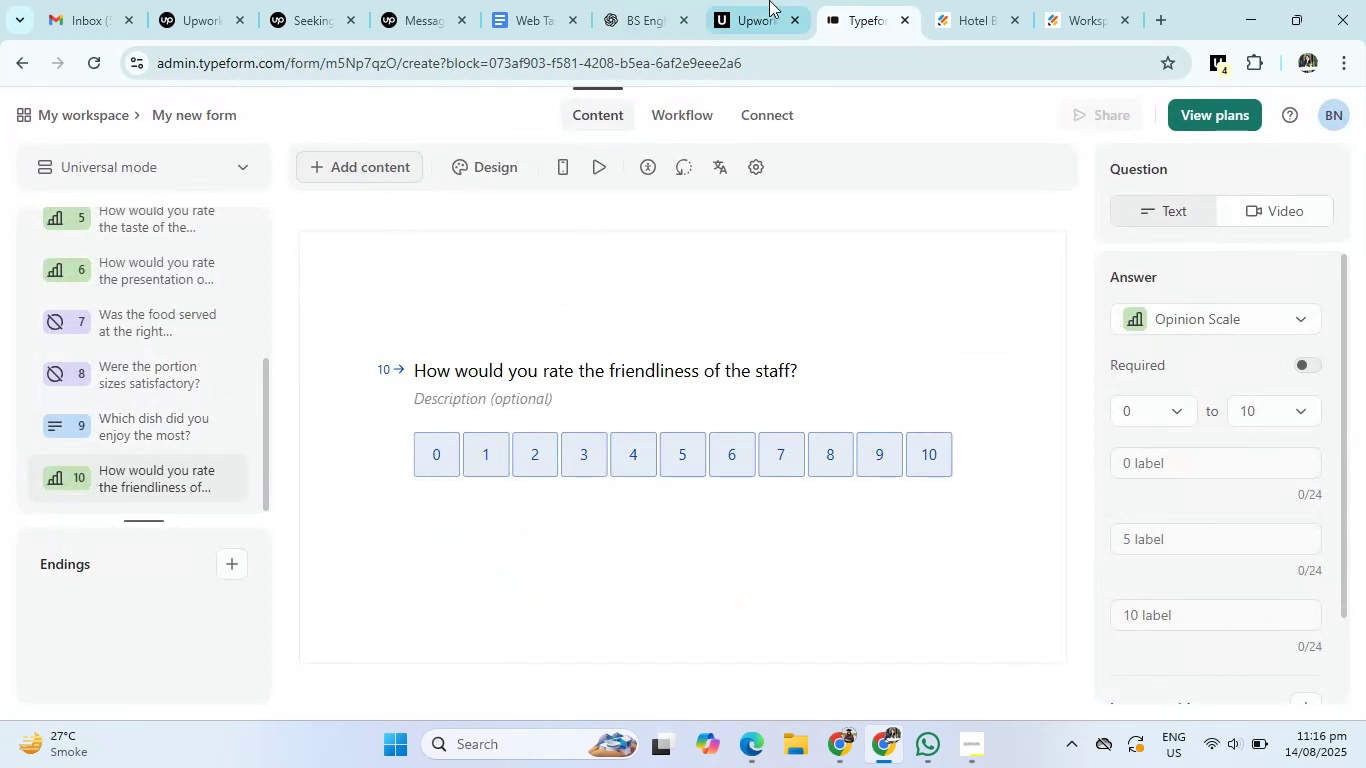 
left_click([638, 3])
 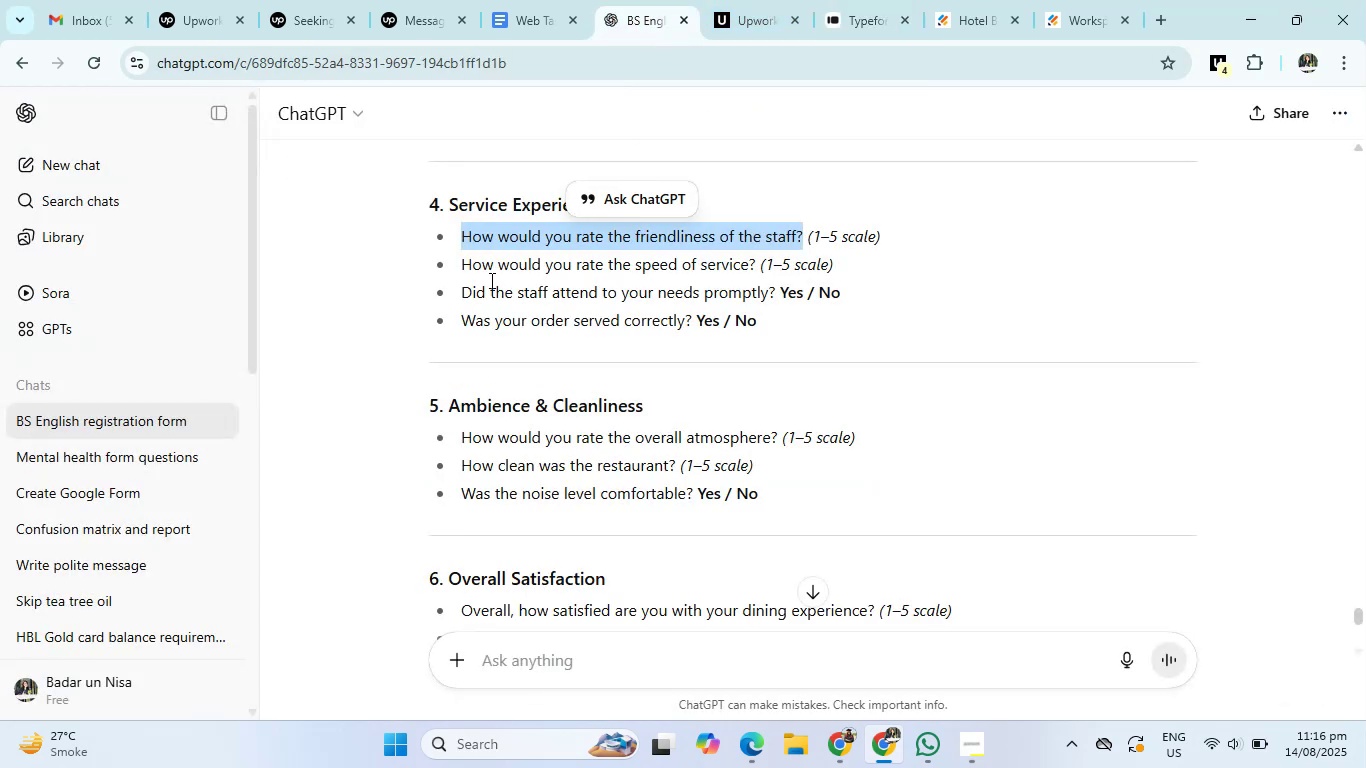 
left_click_drag(start_coordinate=[456, 267], to_coordinate=[757, 270])
 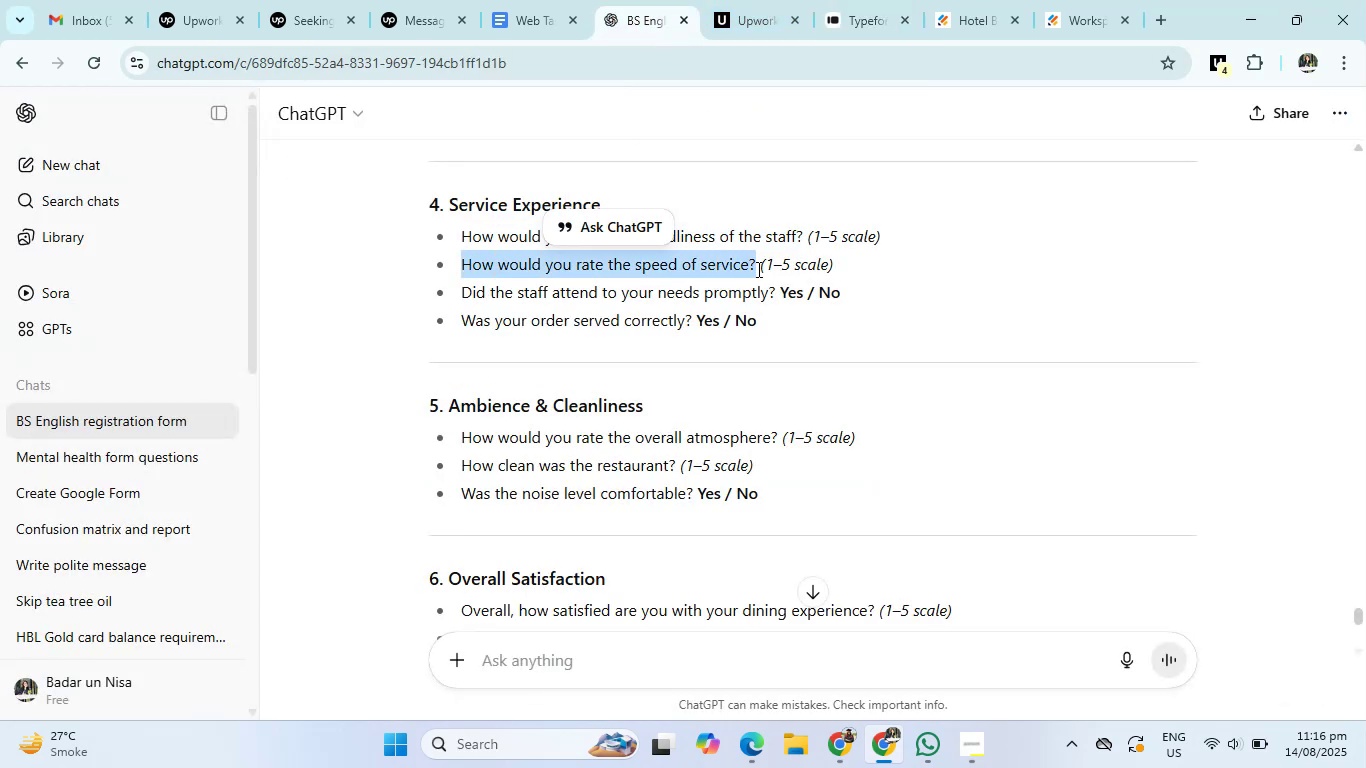 
key(Control+C)
 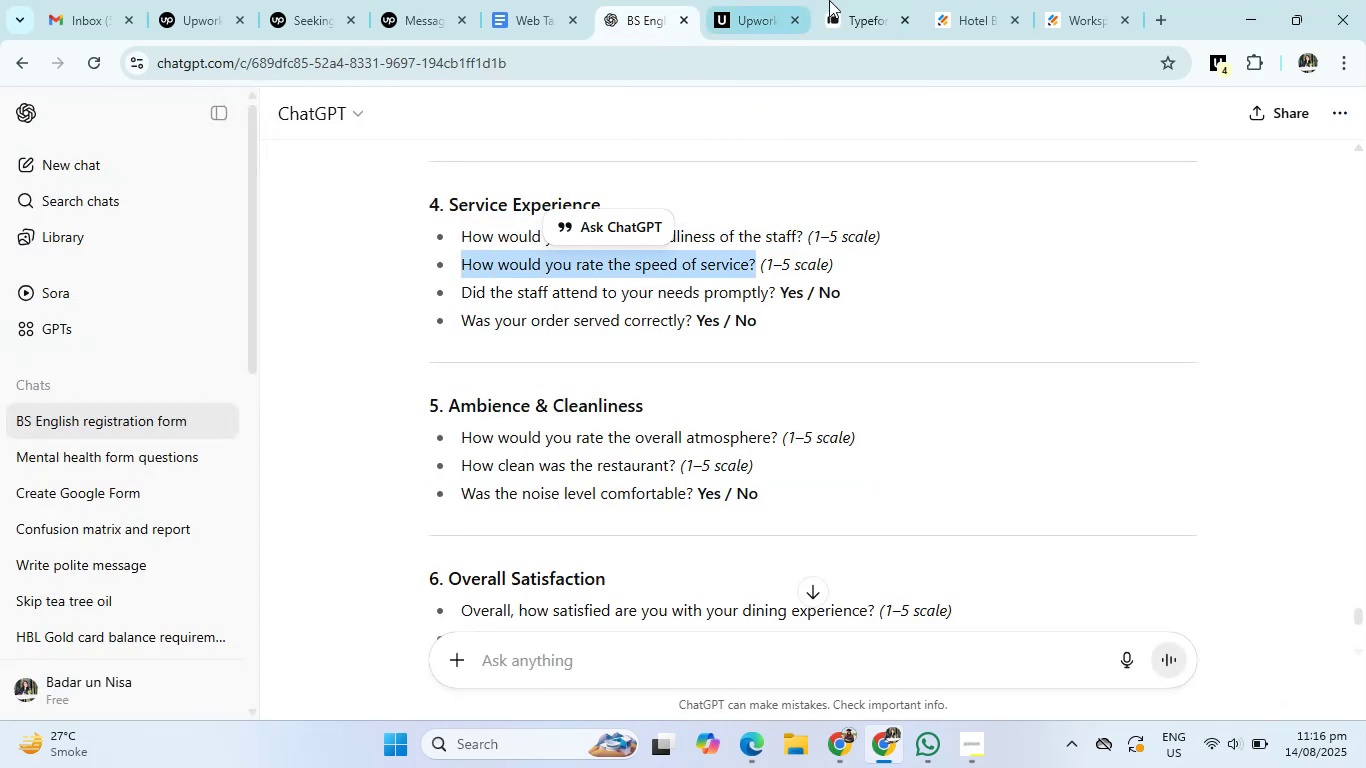 
left_click([855, 0])
 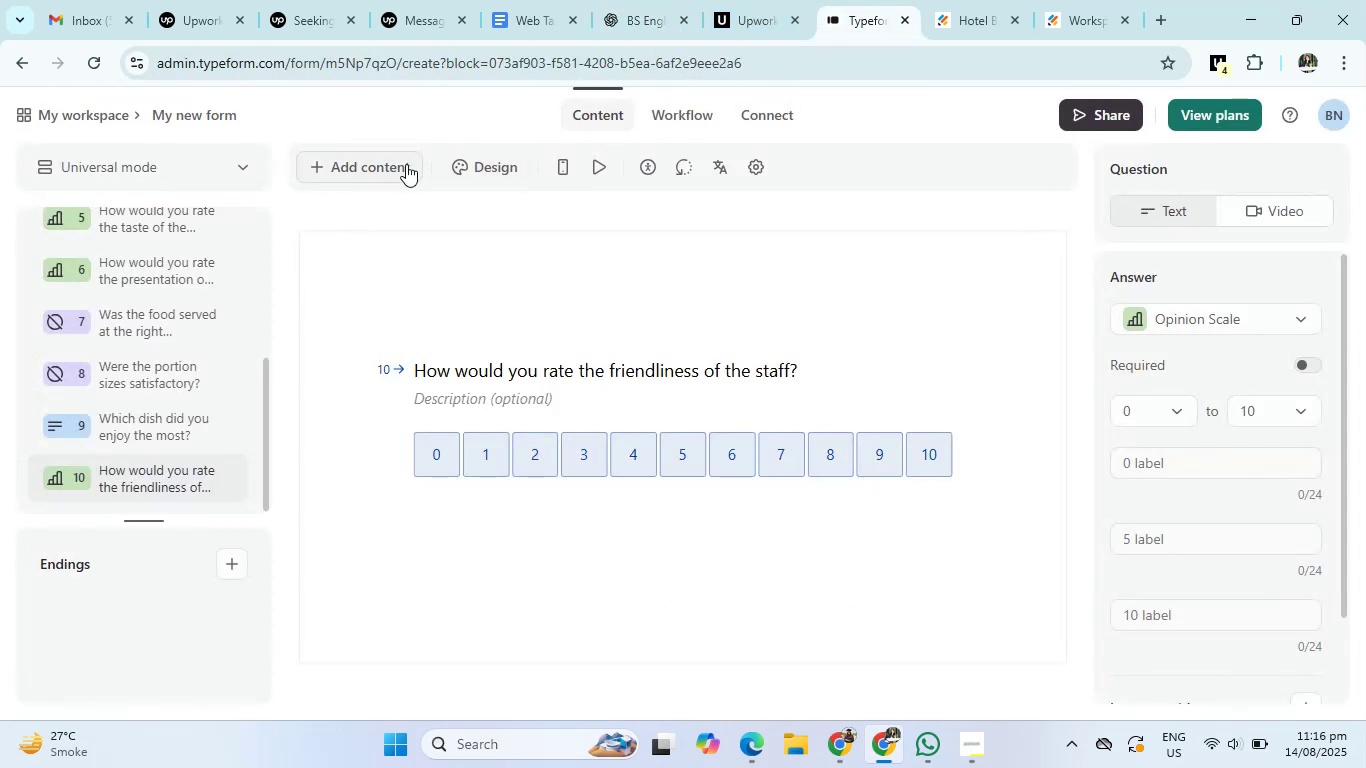 
left_click([406, 164])
 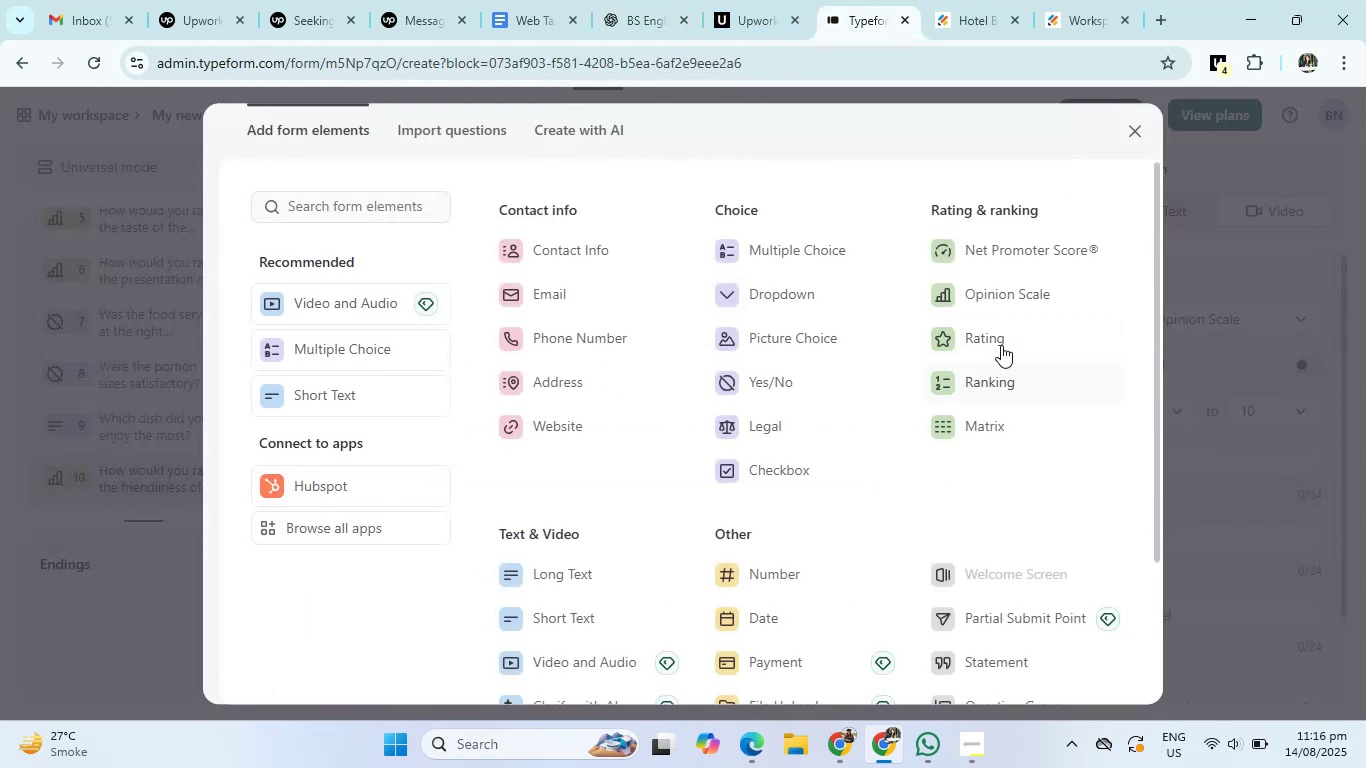 
left_click([994, 293])
 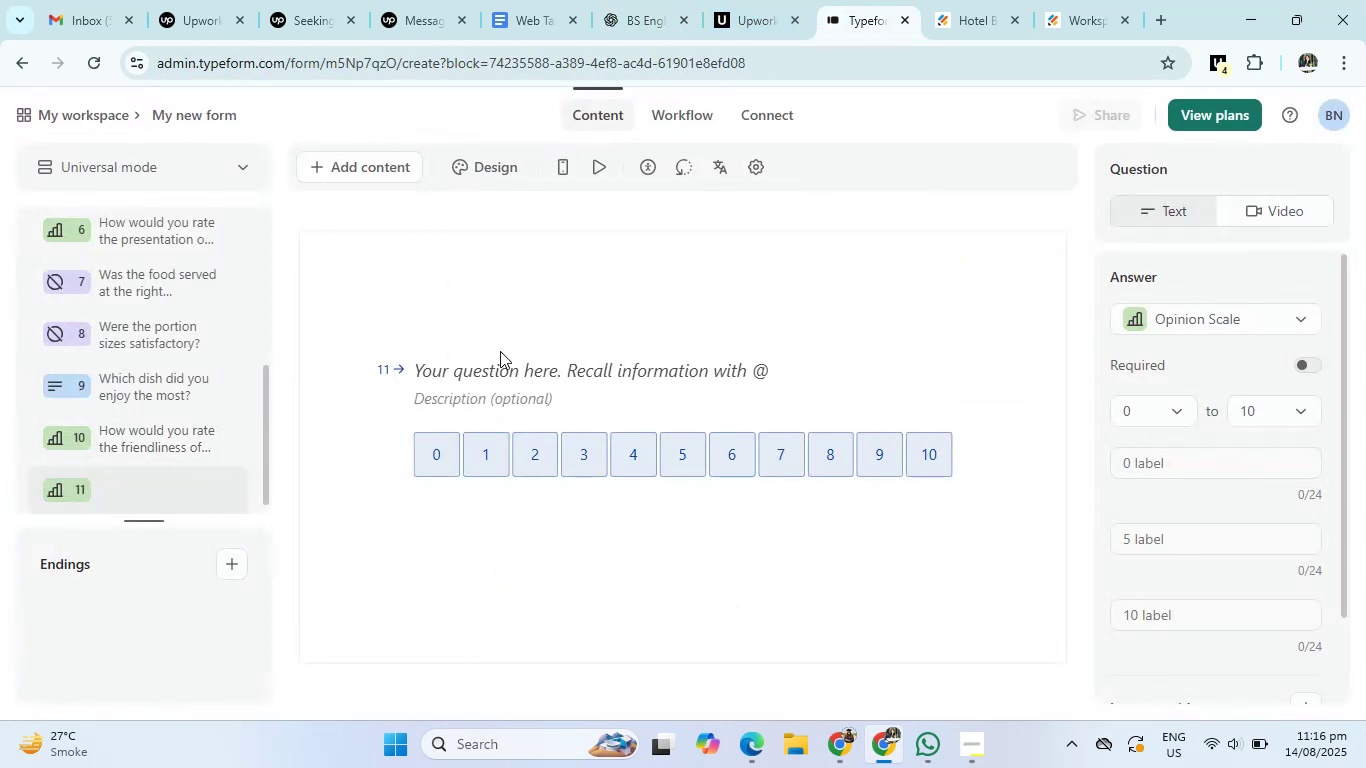 
left_click([497, 372])
 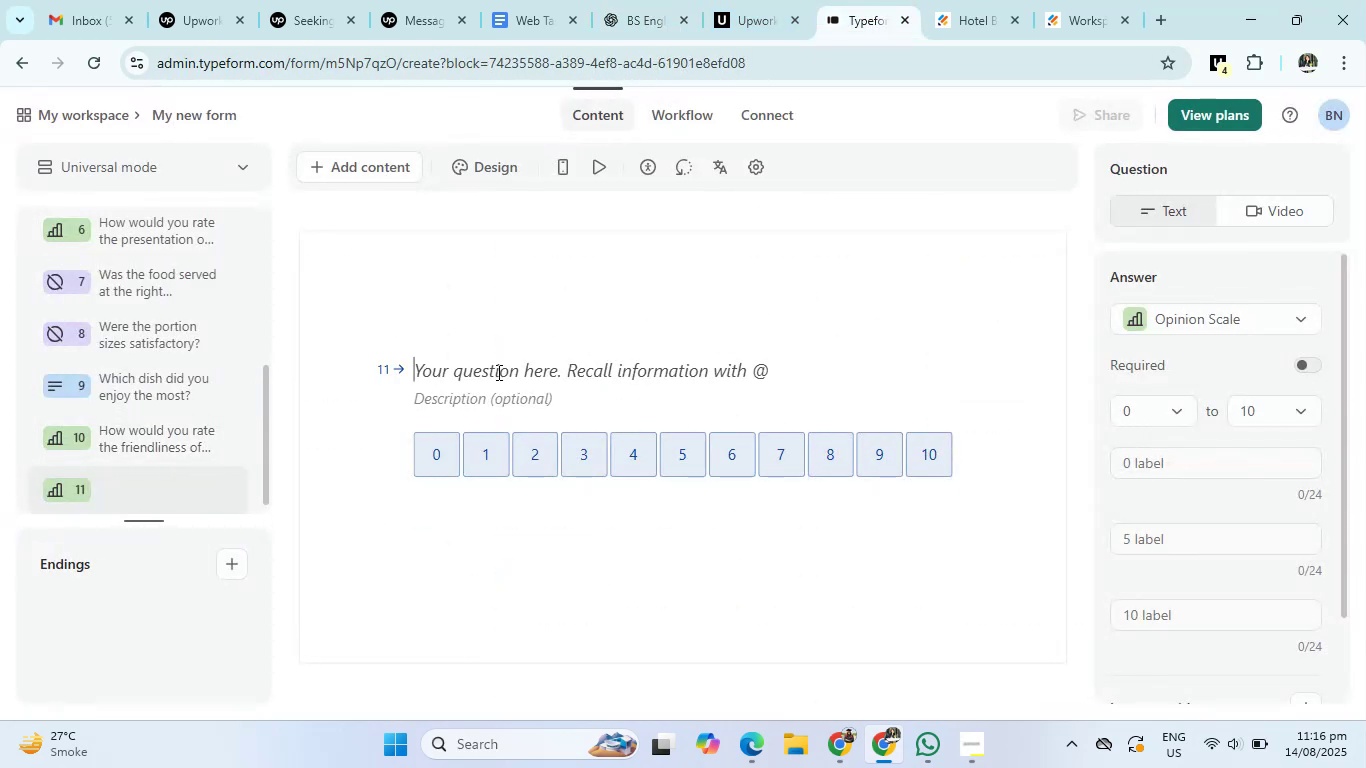 
key(Control+V)
 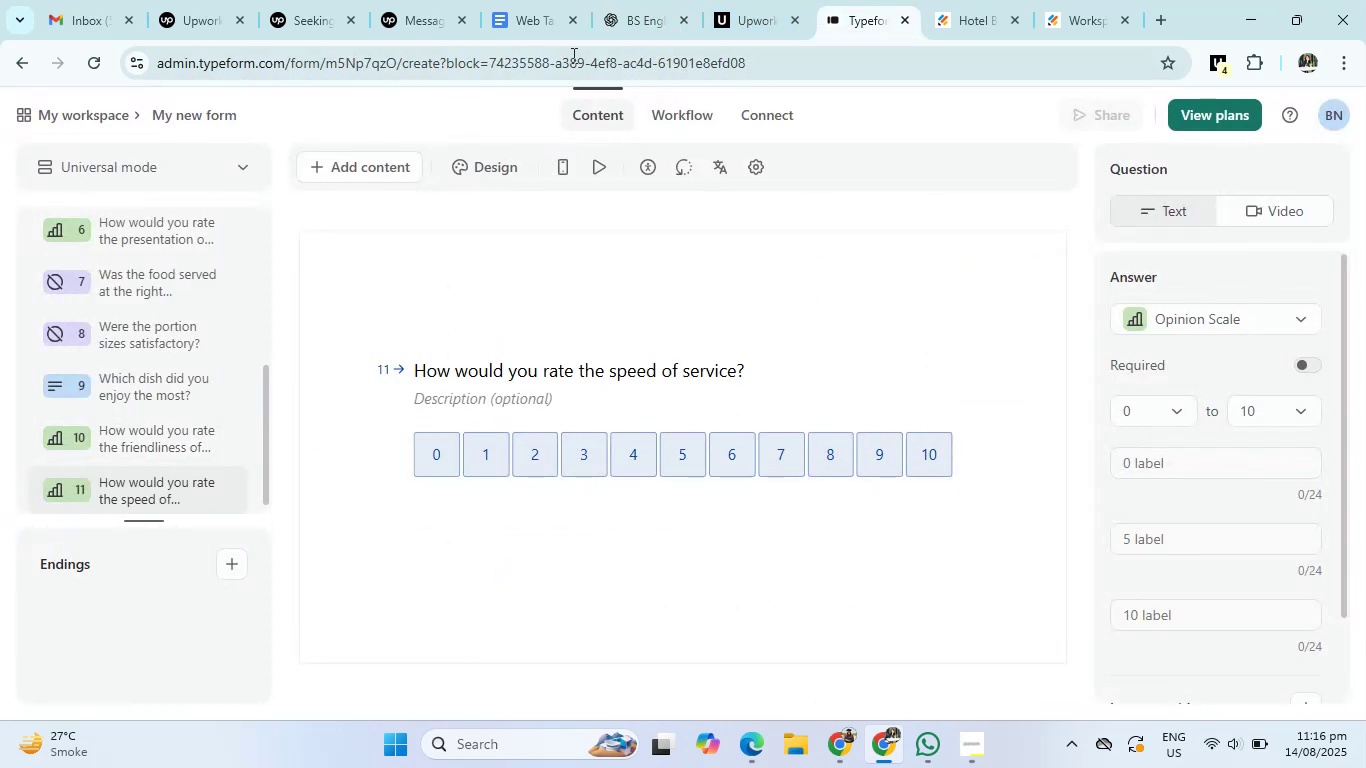 
left_click([619, 0])
 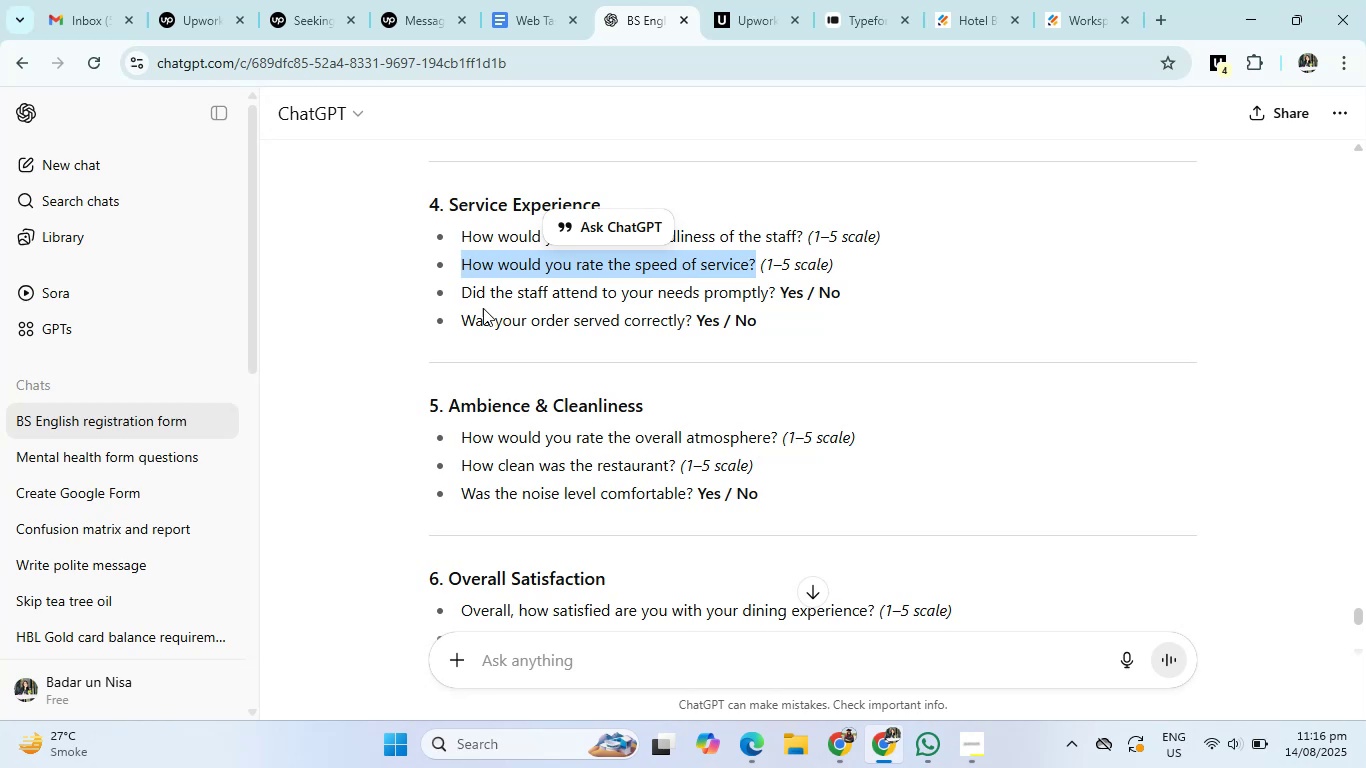 
left_click_drag(start_coordinate=[460, 300], to_coordinate=[778, 295])
 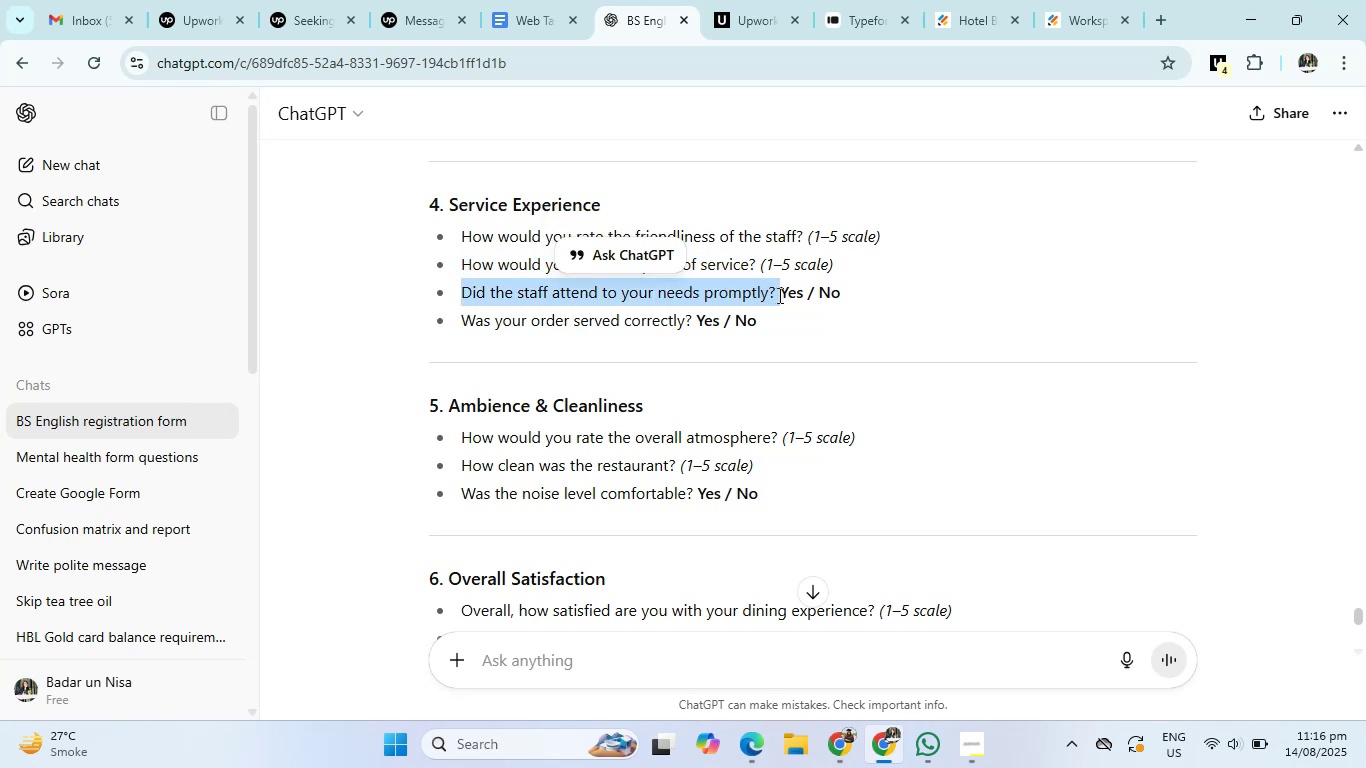 
key(Control+C)
 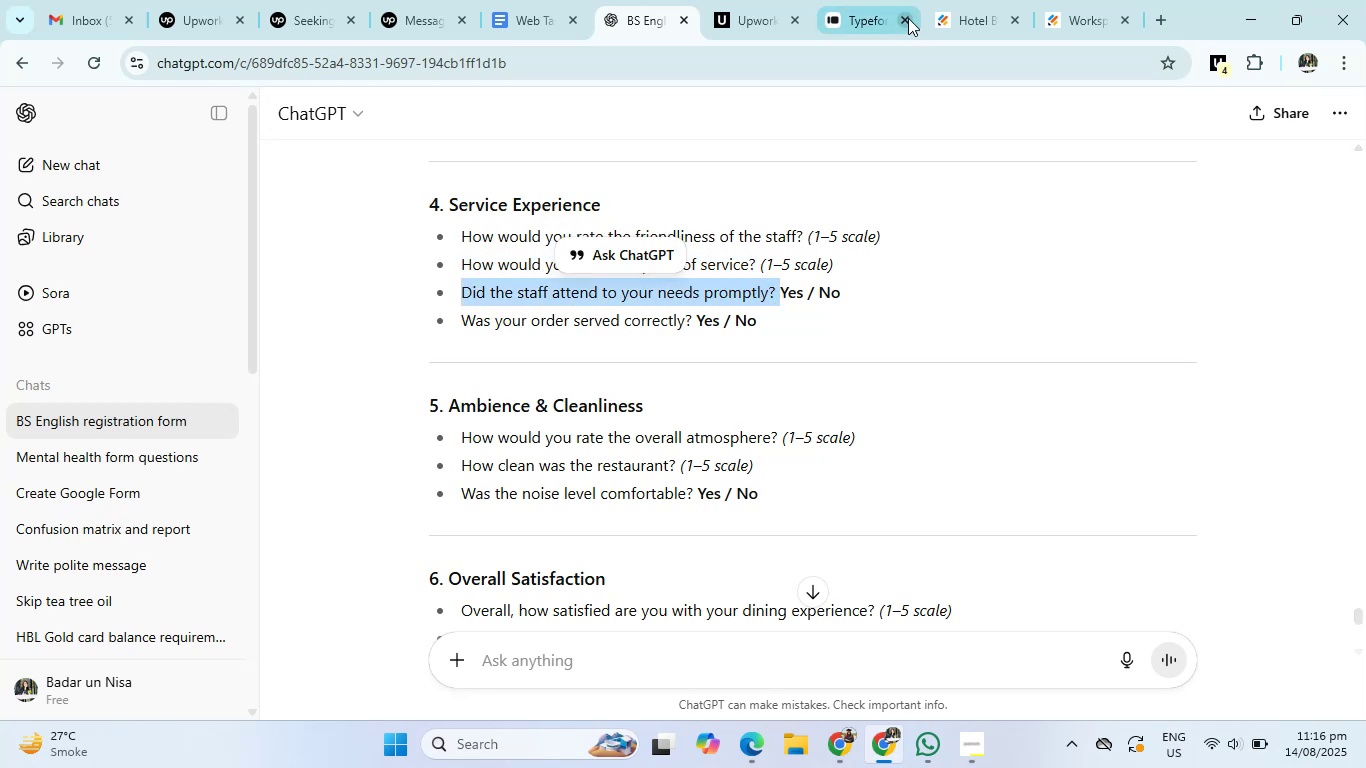 
left_click([883, 5])
 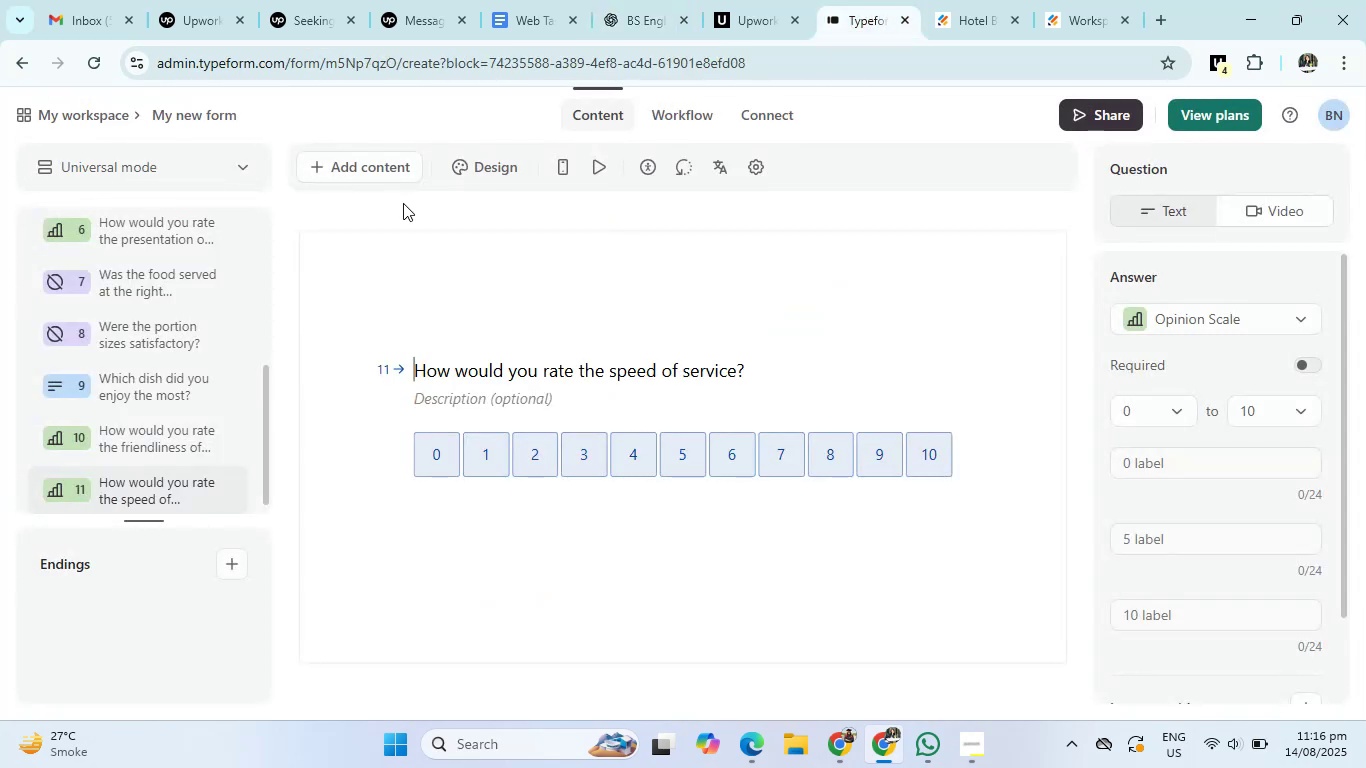 
left_click([373, 175])
 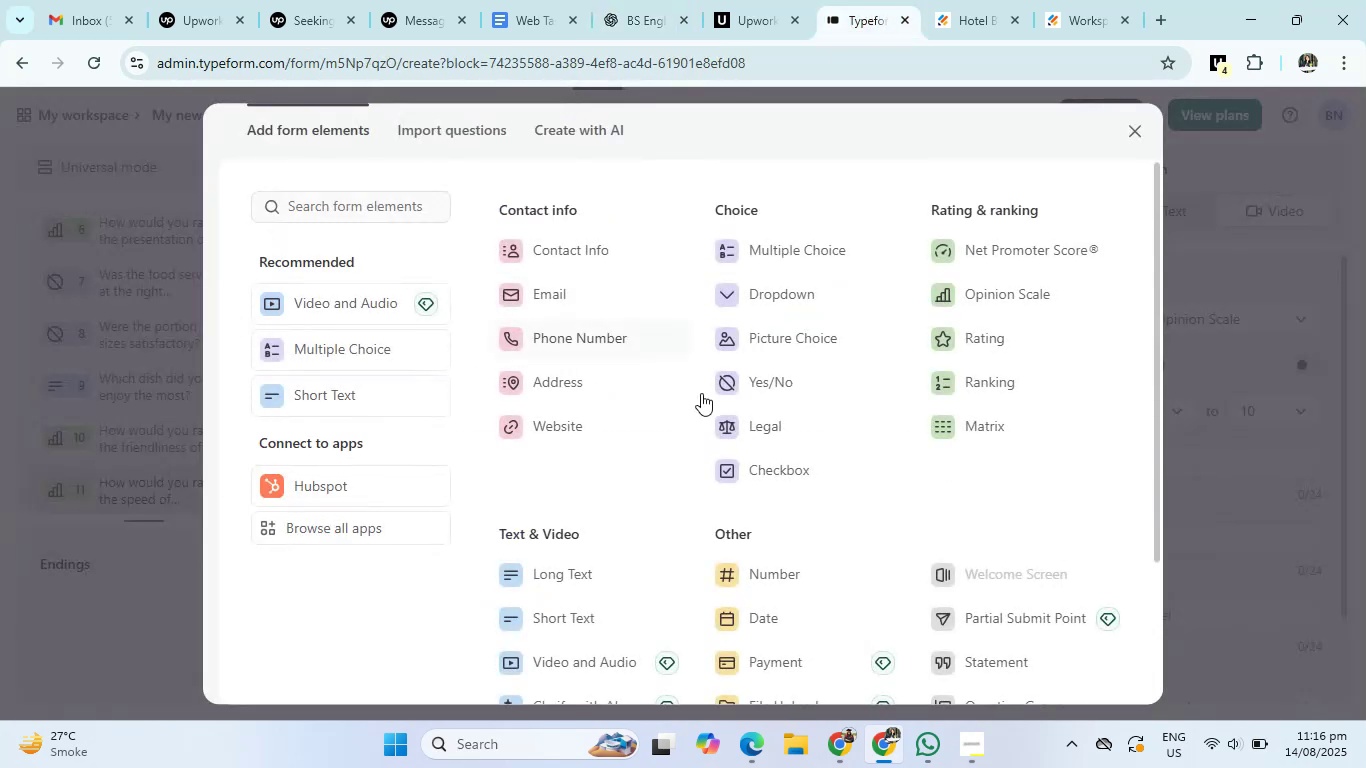 
left_click([743, 377])
 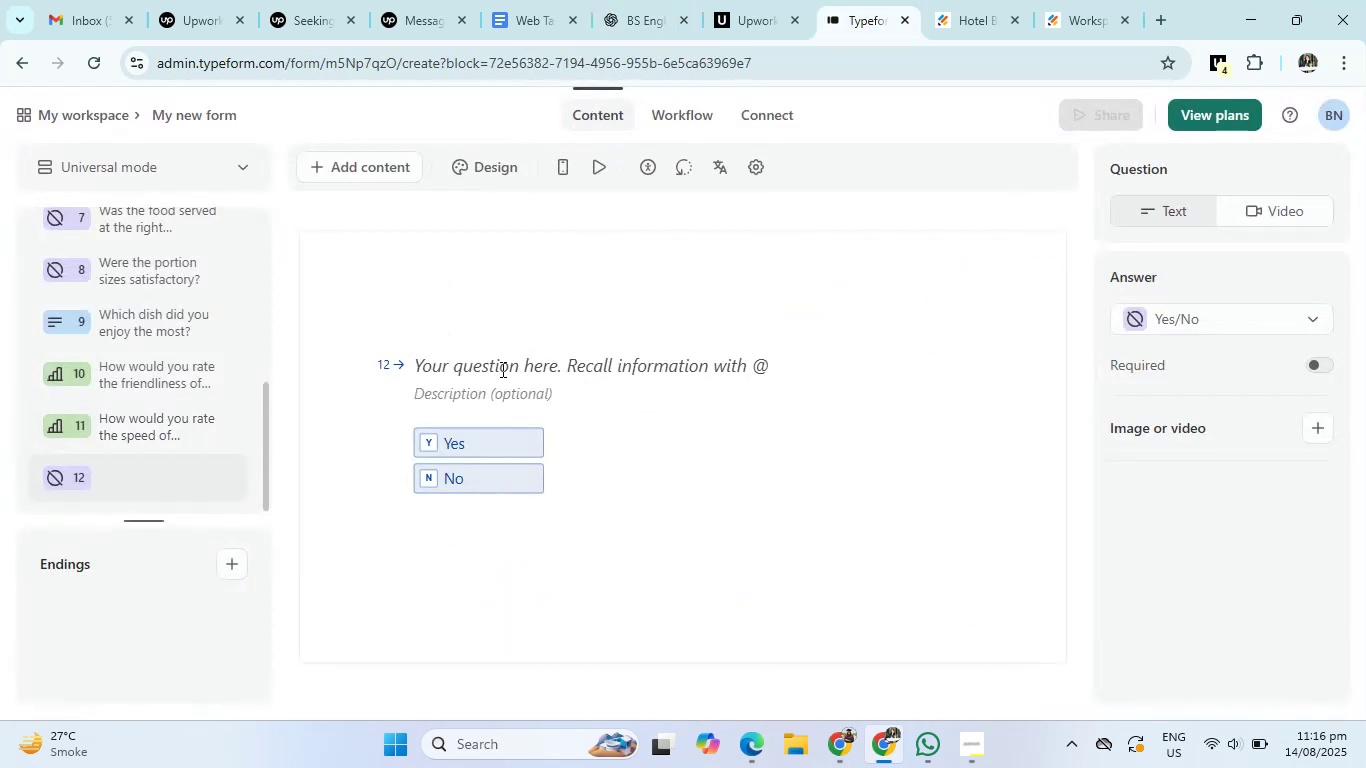 
left_click([482, 363])
 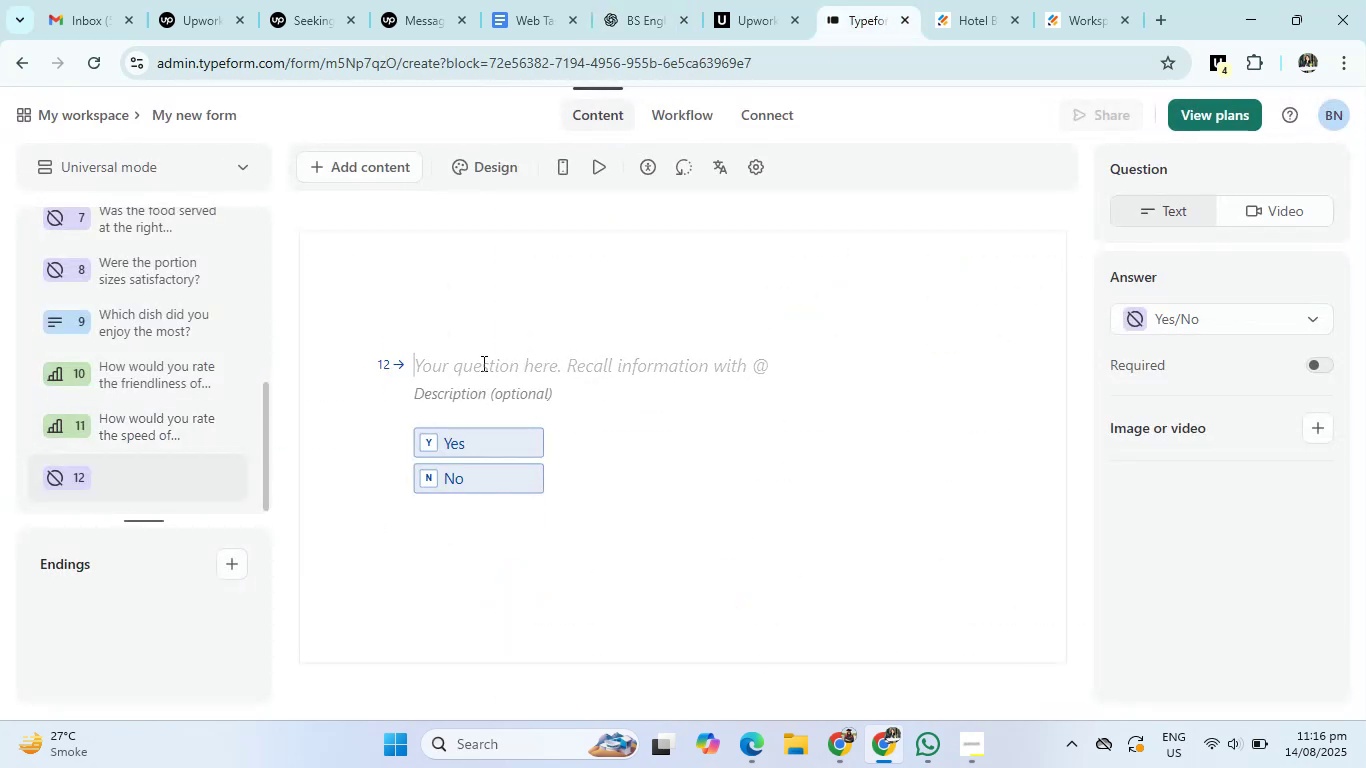 
key(Control+V)
 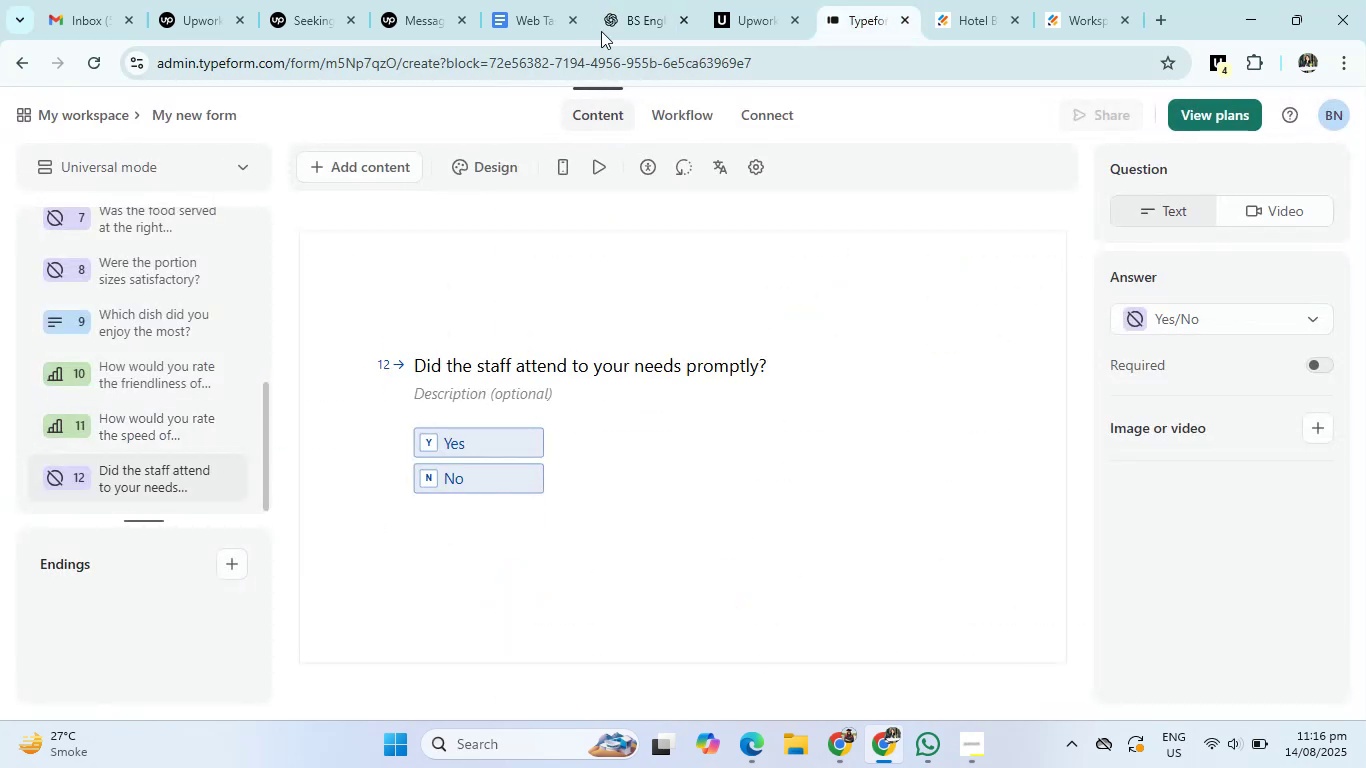 
left_click([666, 0])
 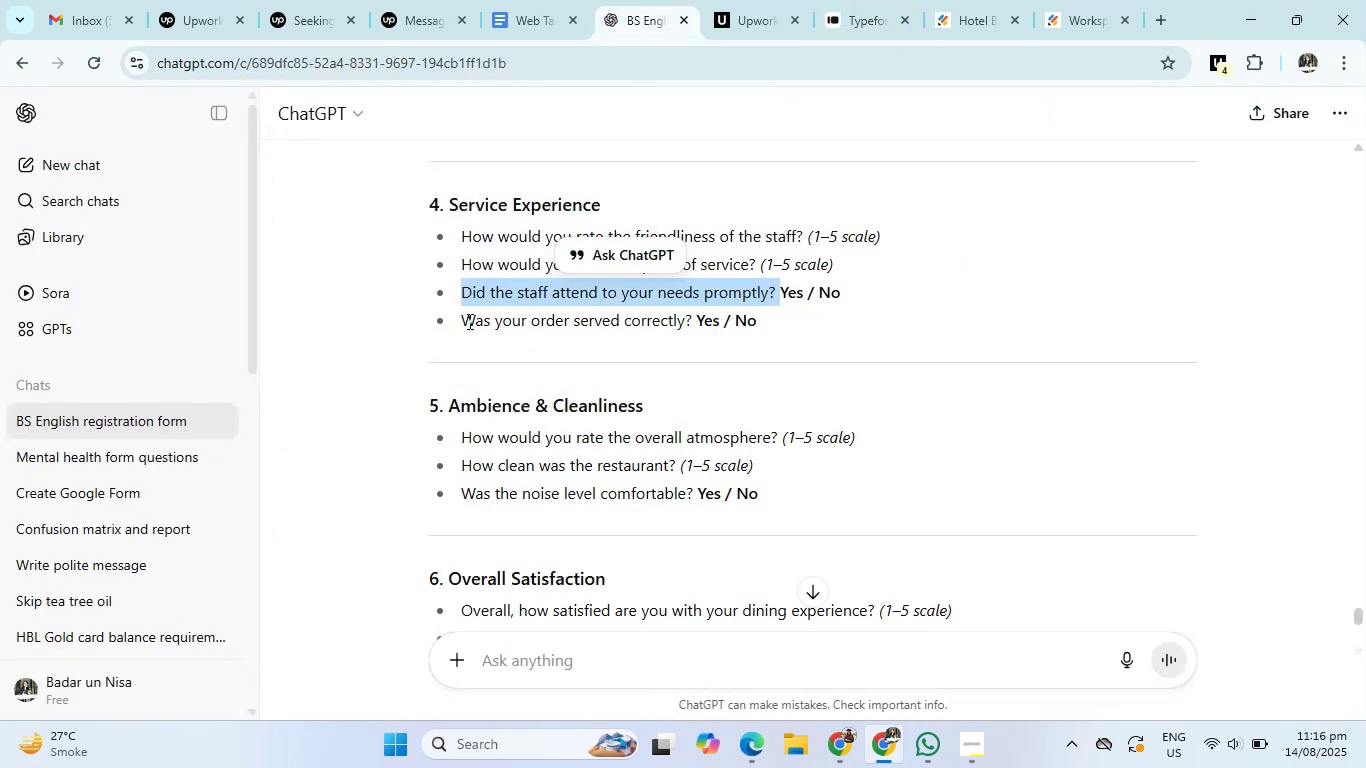 
left_click_drag(start_coordinate=[461, 323], to_coordinate=[694, 324])
 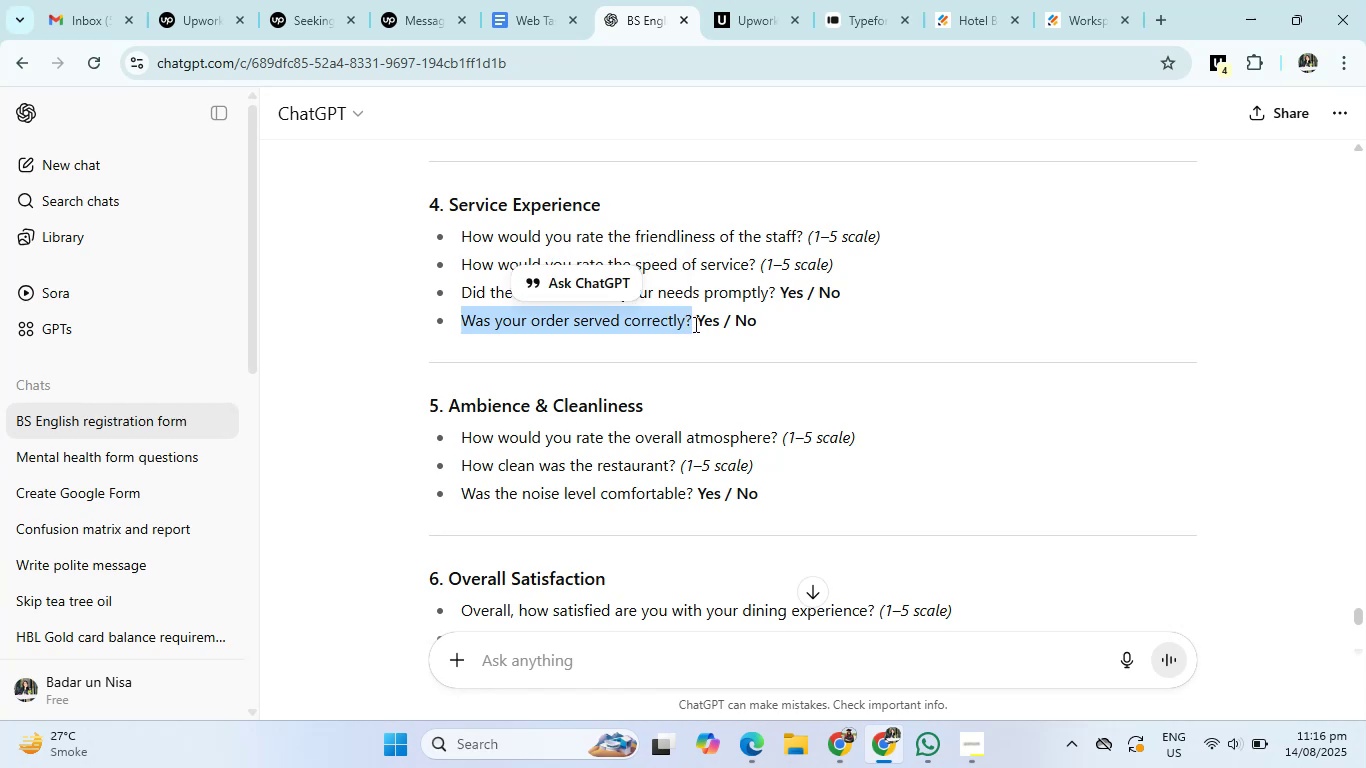 
key(Control+C)
 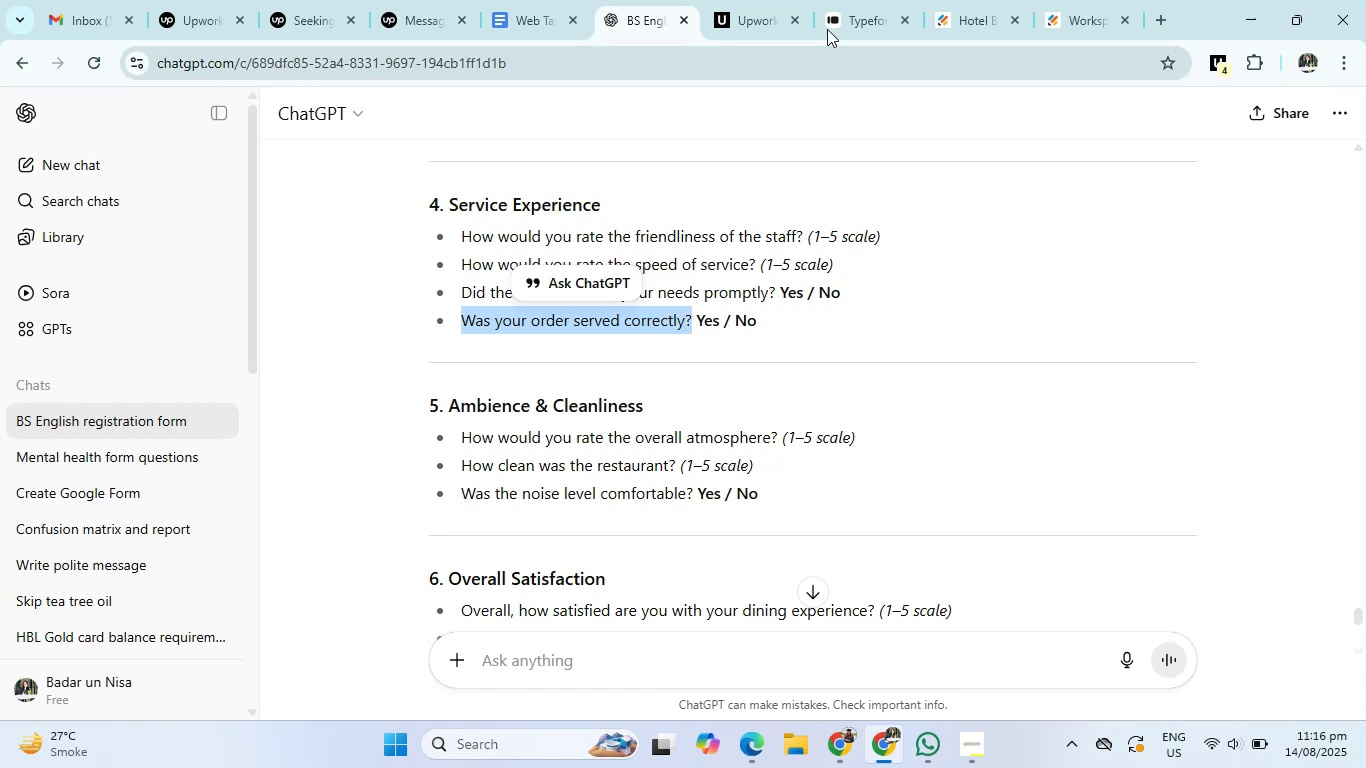 
left_click([845, 9])
 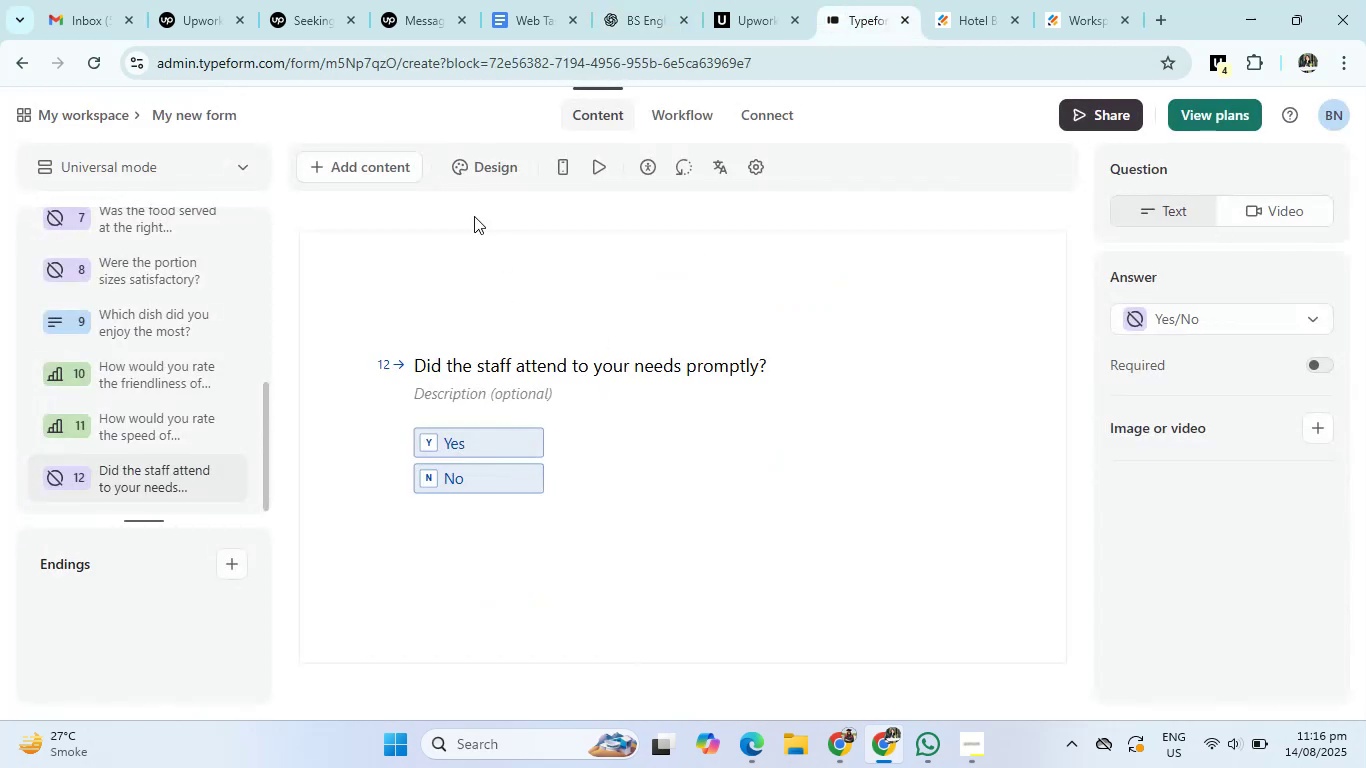 
left_click([387, 166])
 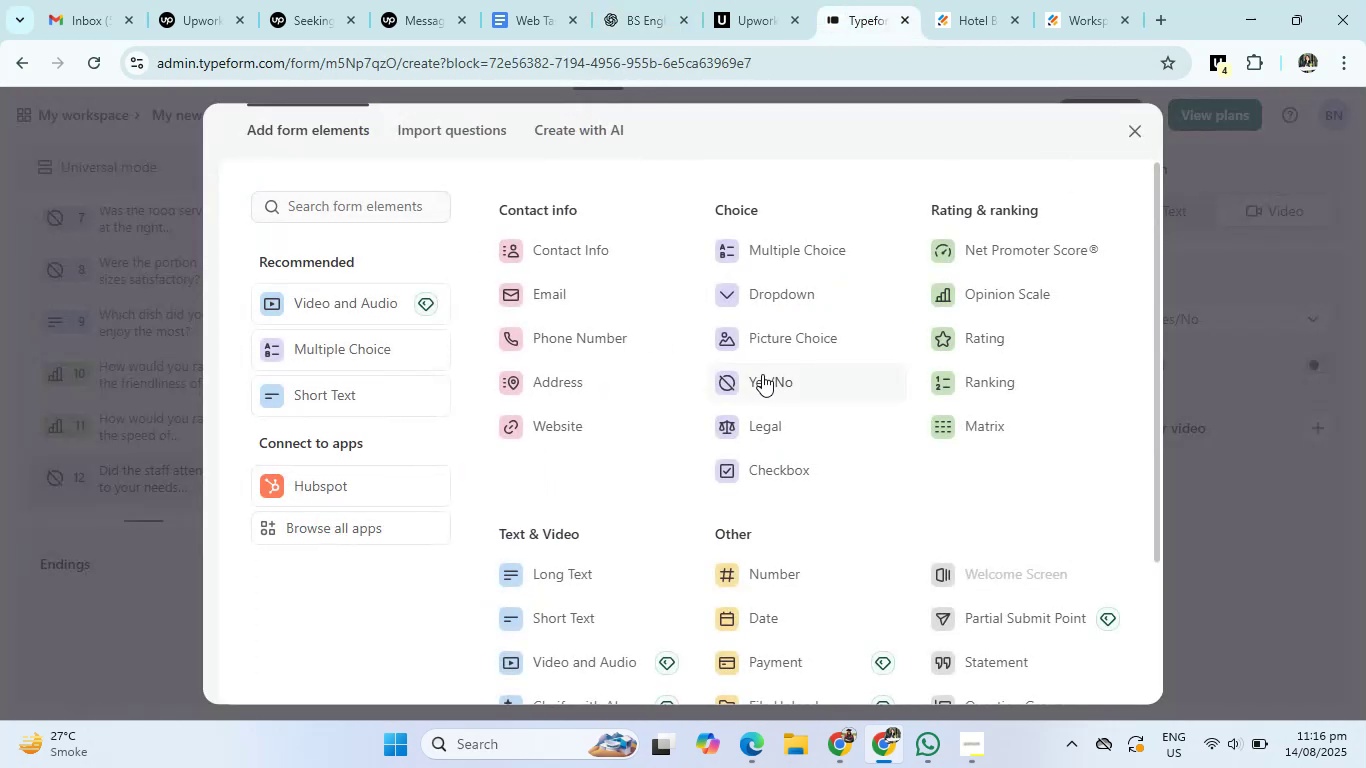 
left_click([766, 381])
 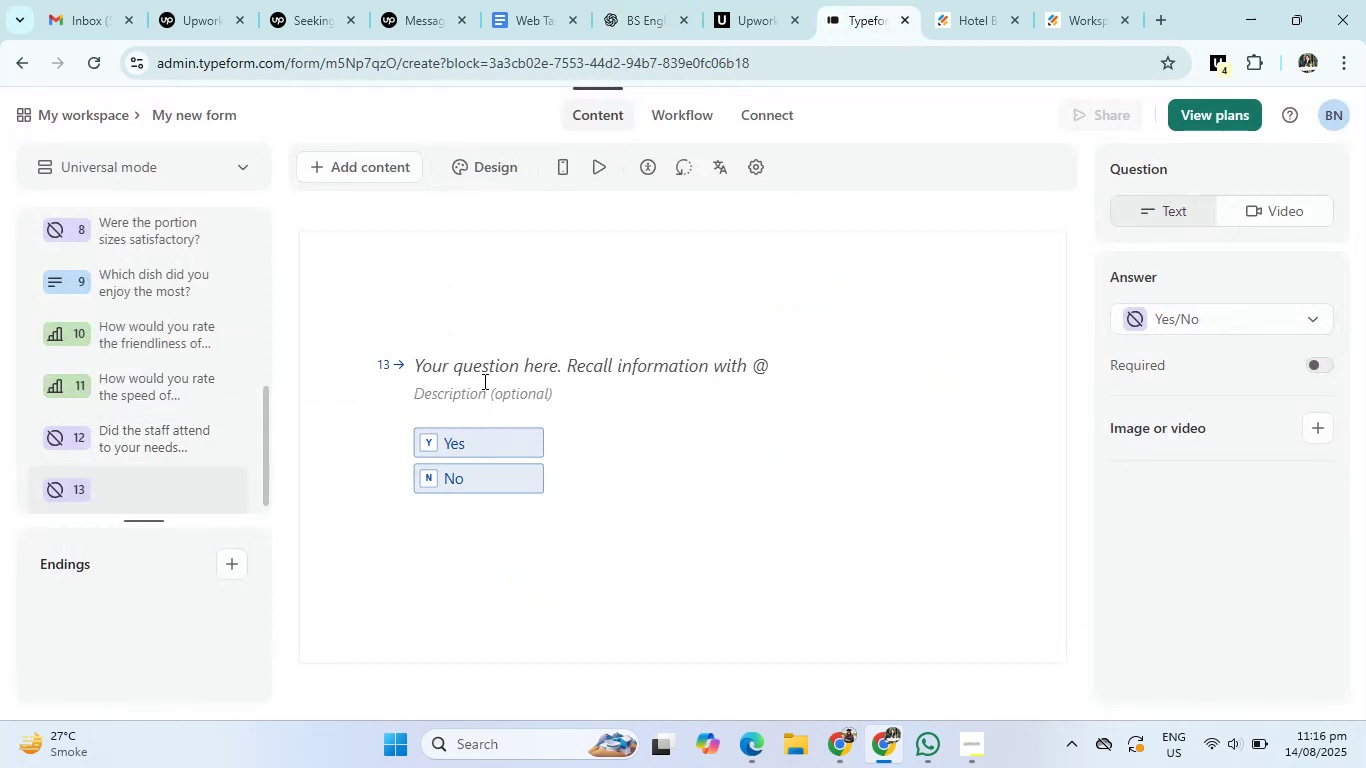 
left_click([483, 366])
 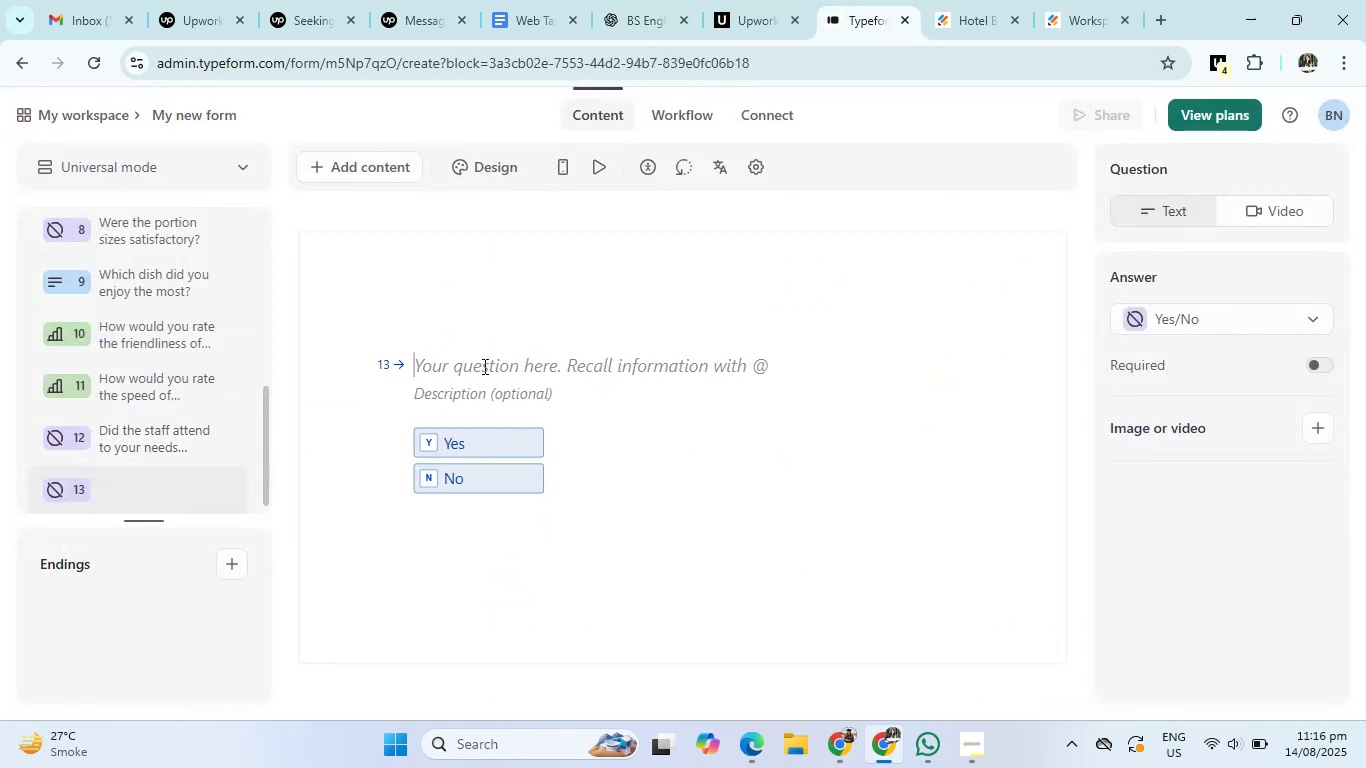 
key(Control+V)
 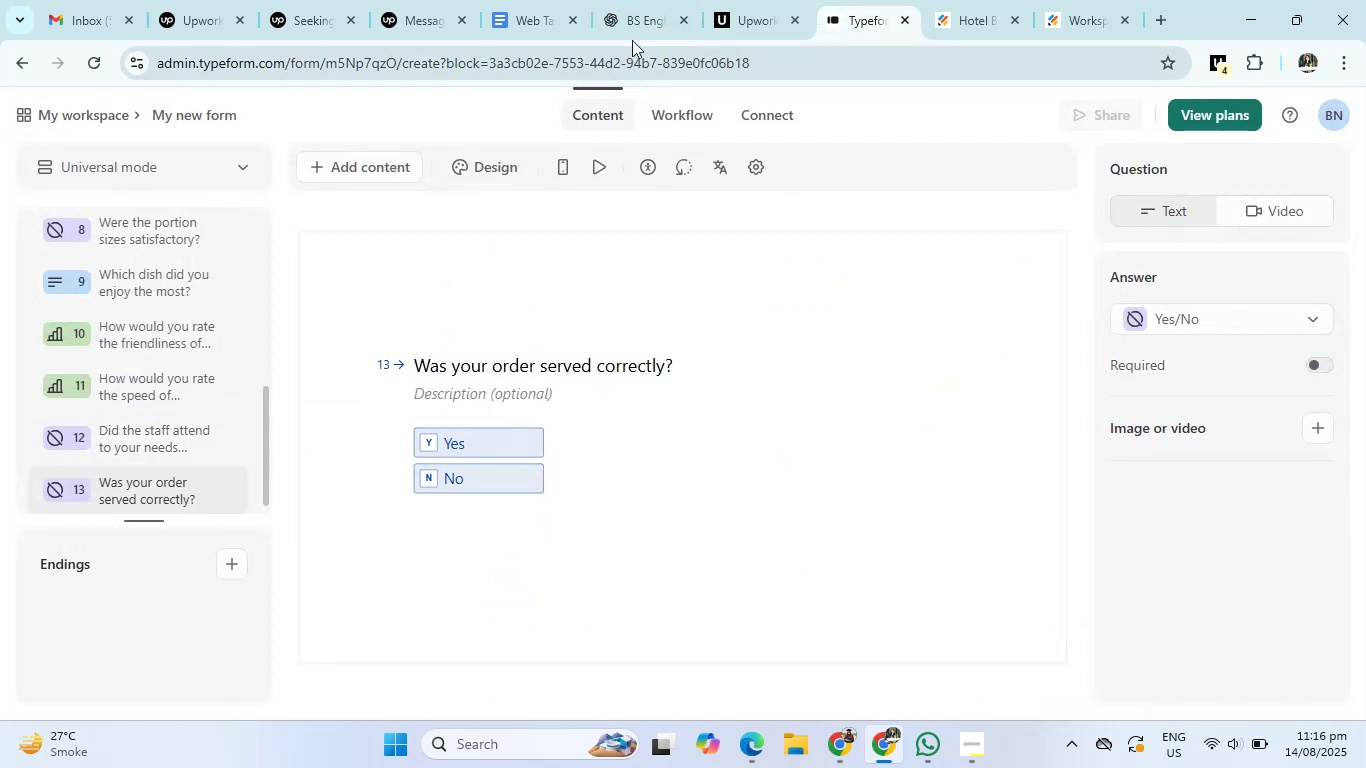 
left_click([633, 26])
 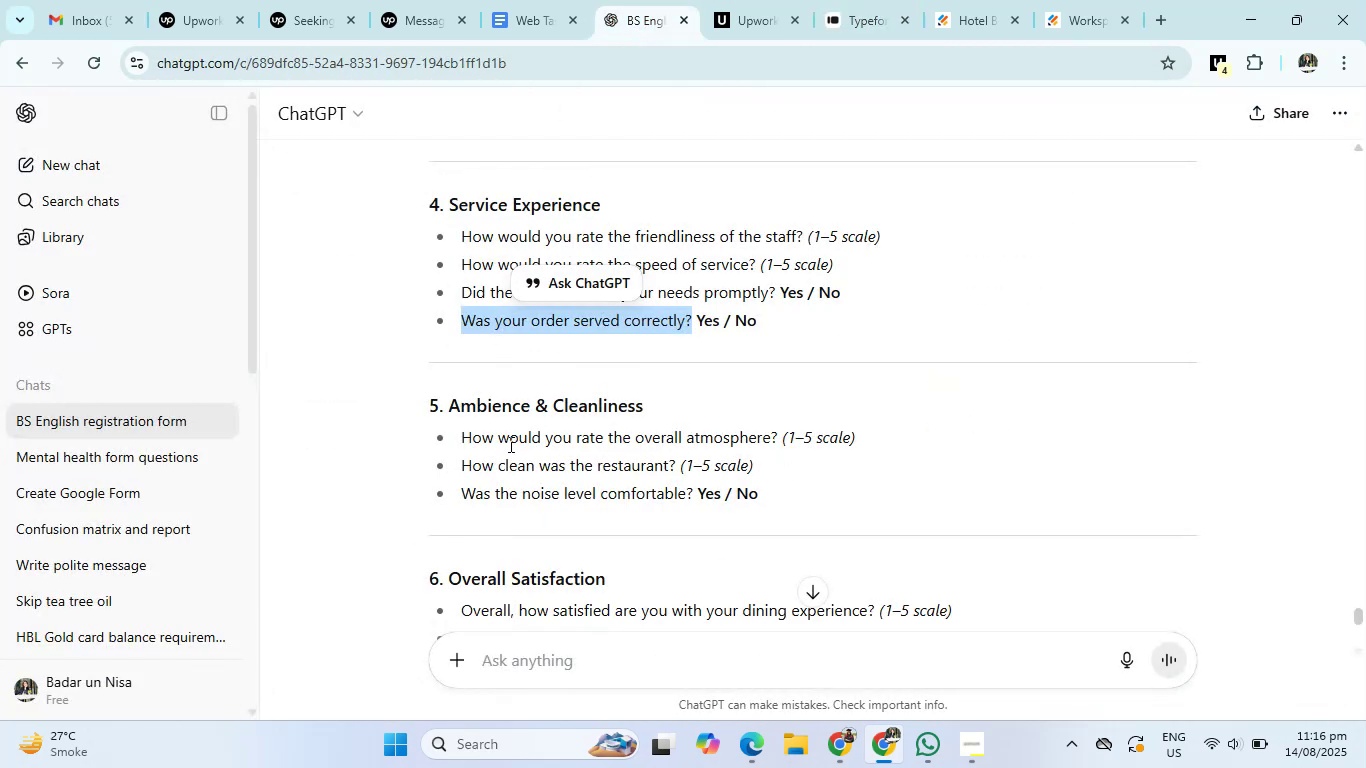 
left_click_drag(start_coordinate=[460, 440], to_coordinate=[777, 446])
 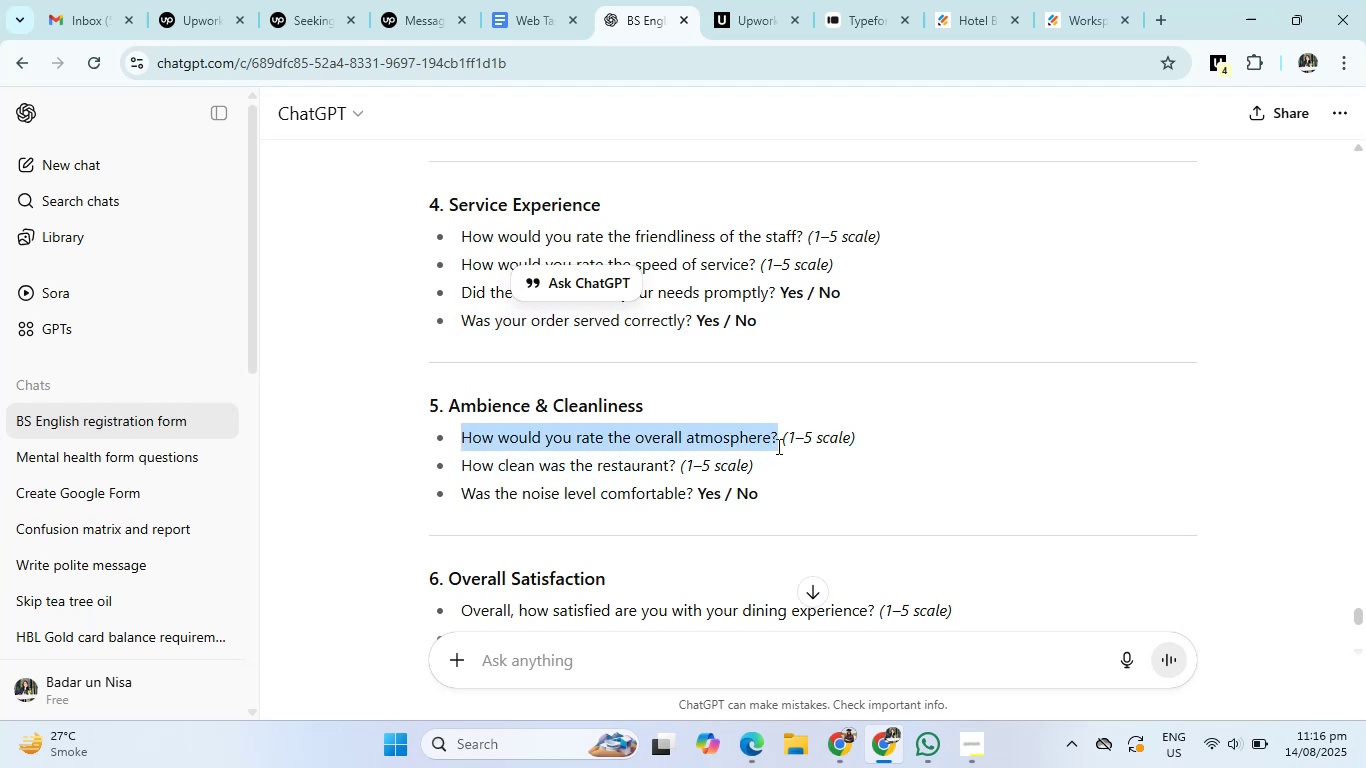 
key(Control+C)
 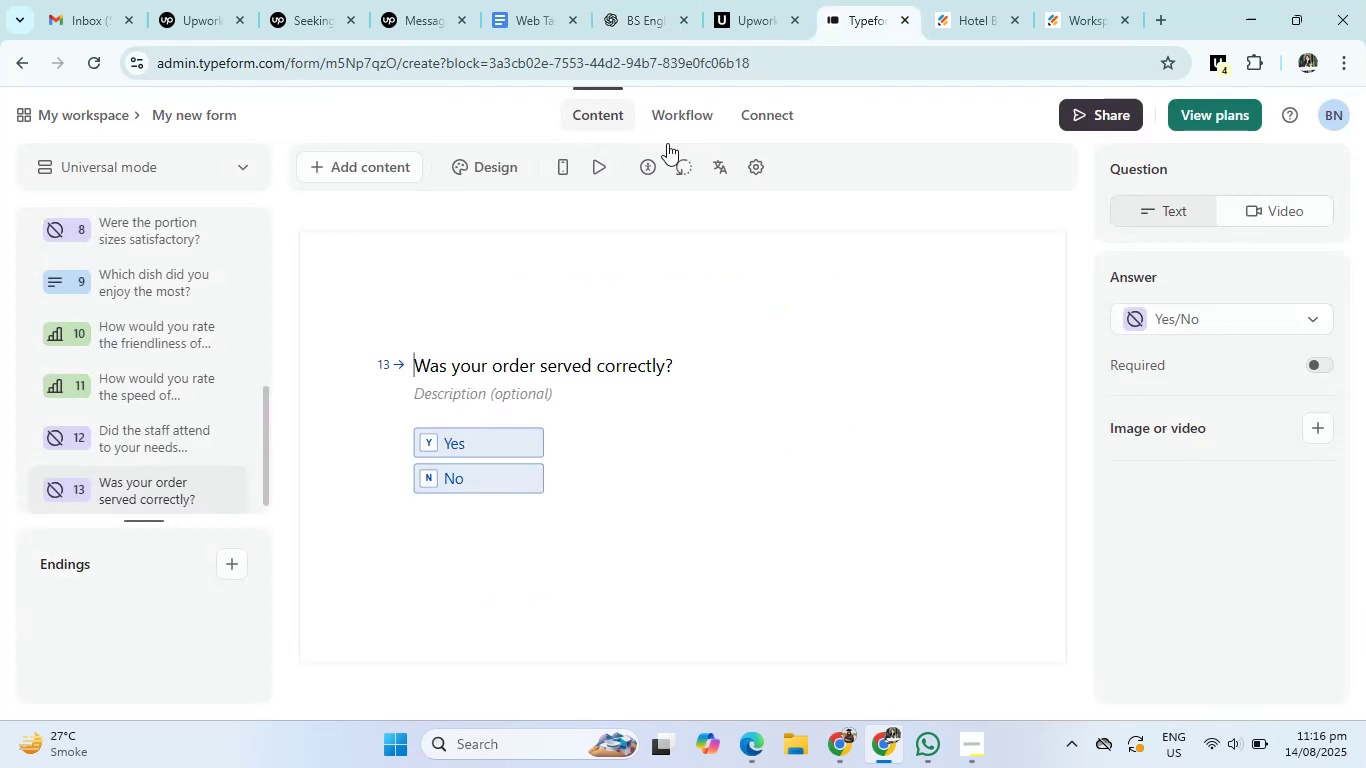 
left_click([339, 173])
 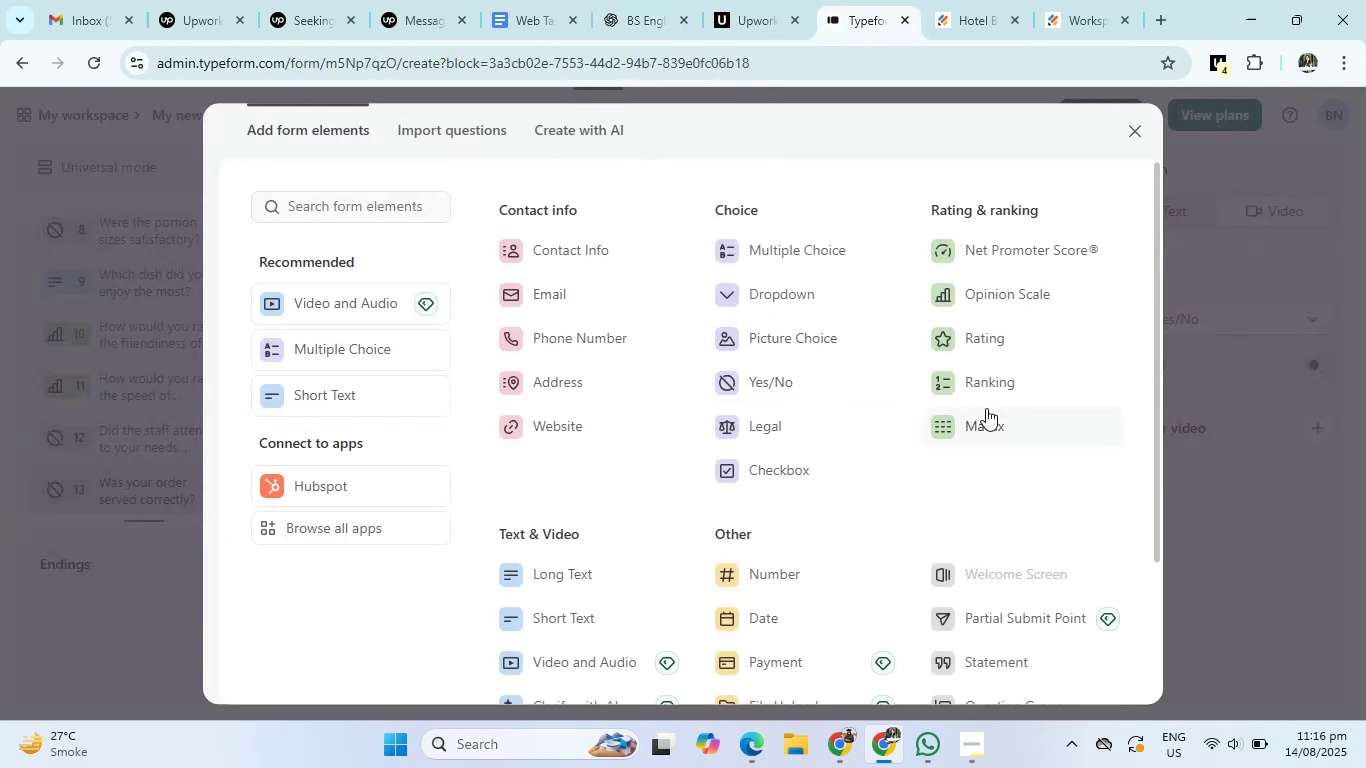 
left_click([991, 299])
 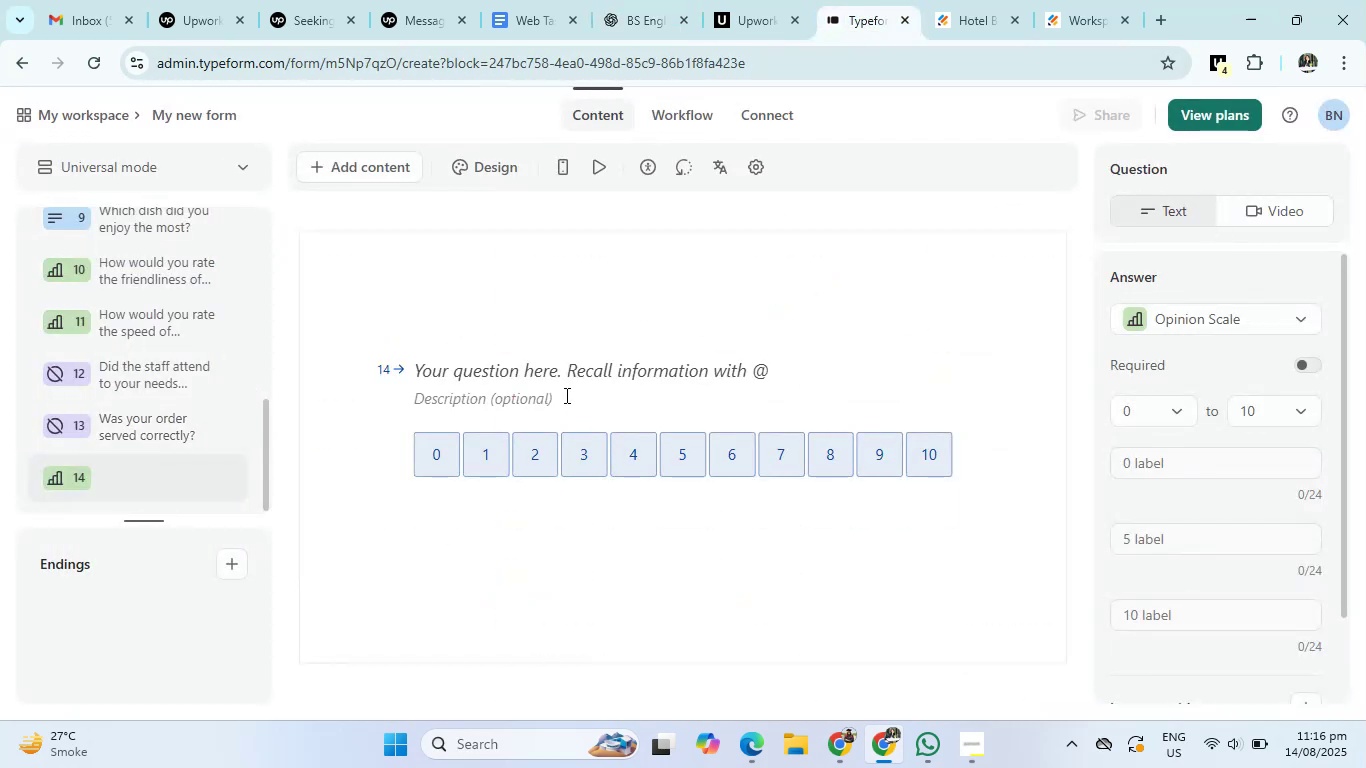 
left_click([565, 377])
 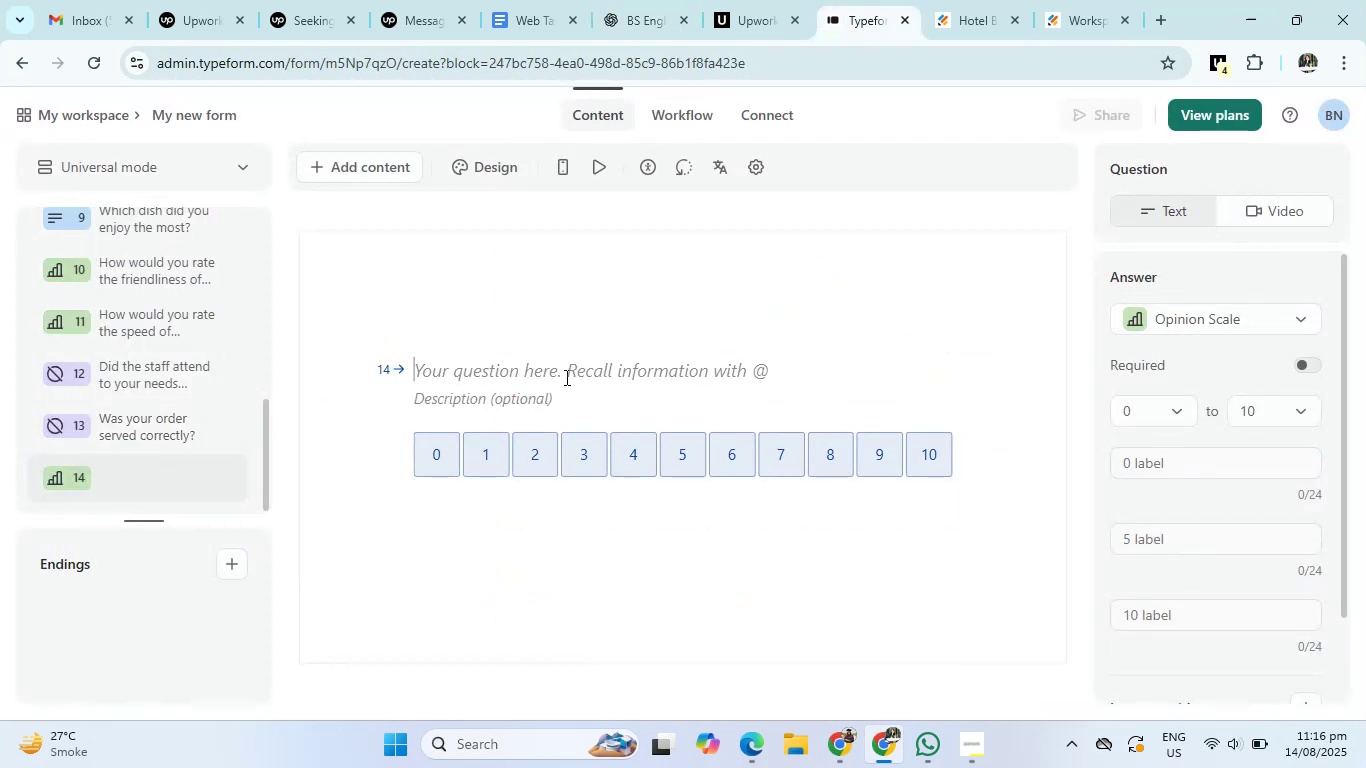 
key(Control+V)
 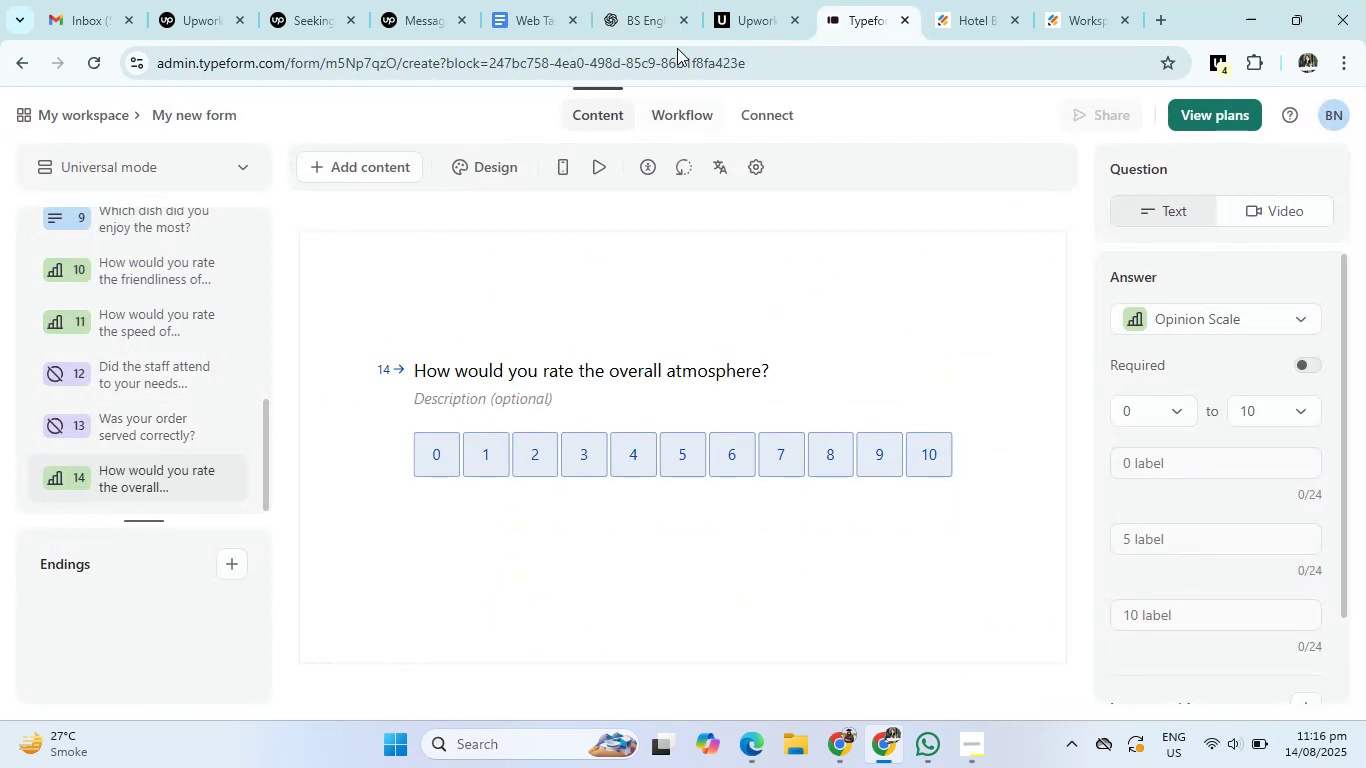 
left_click([645, 2])
 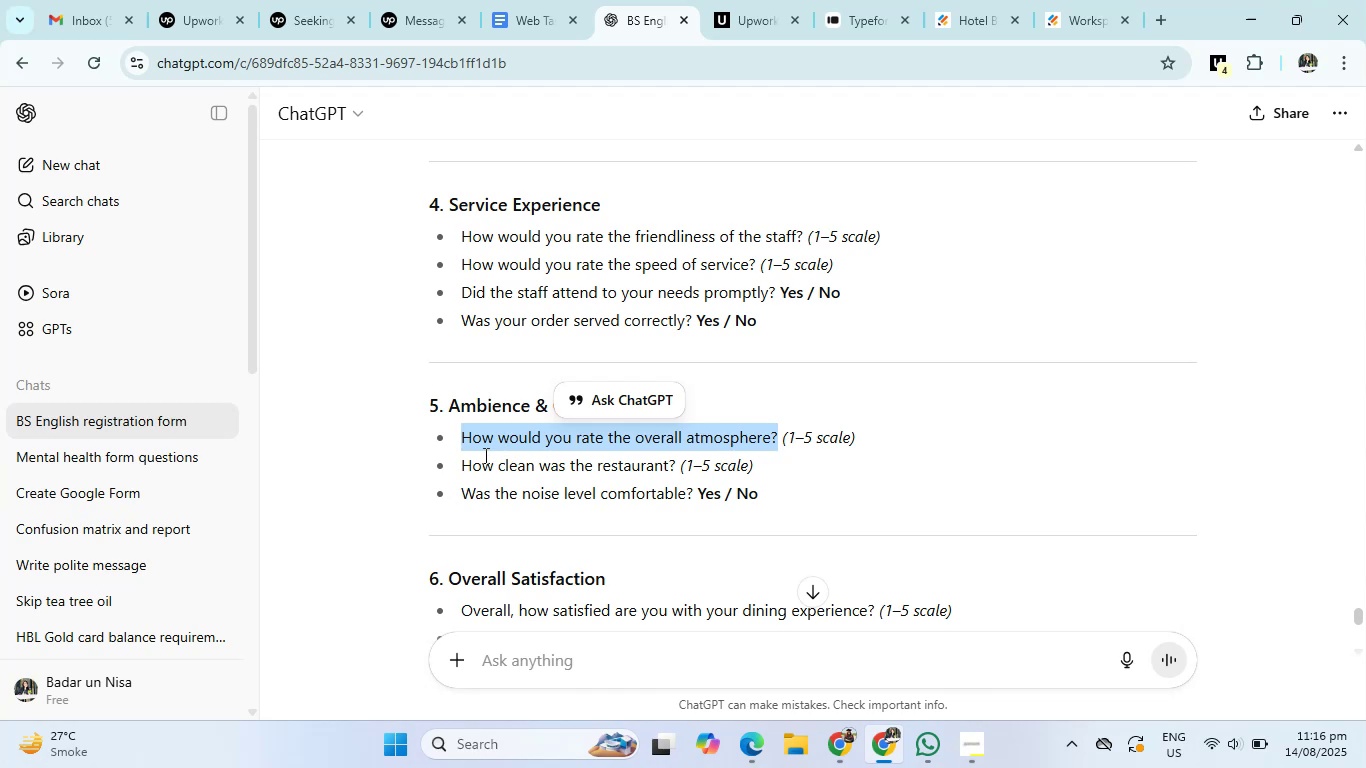 
left_click_drag(start_coordinate=[459, 470], to_coordinate=[675, 474])
 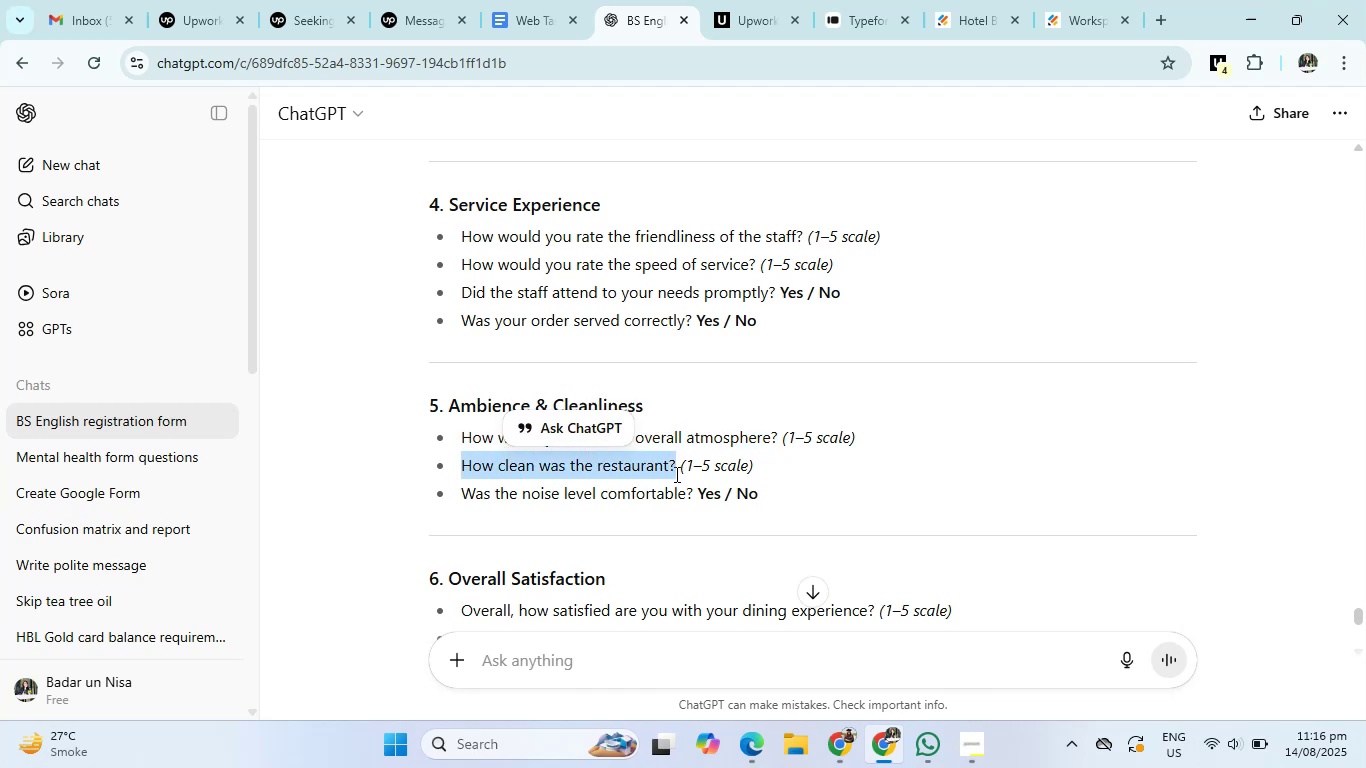 
key(Control+C)
 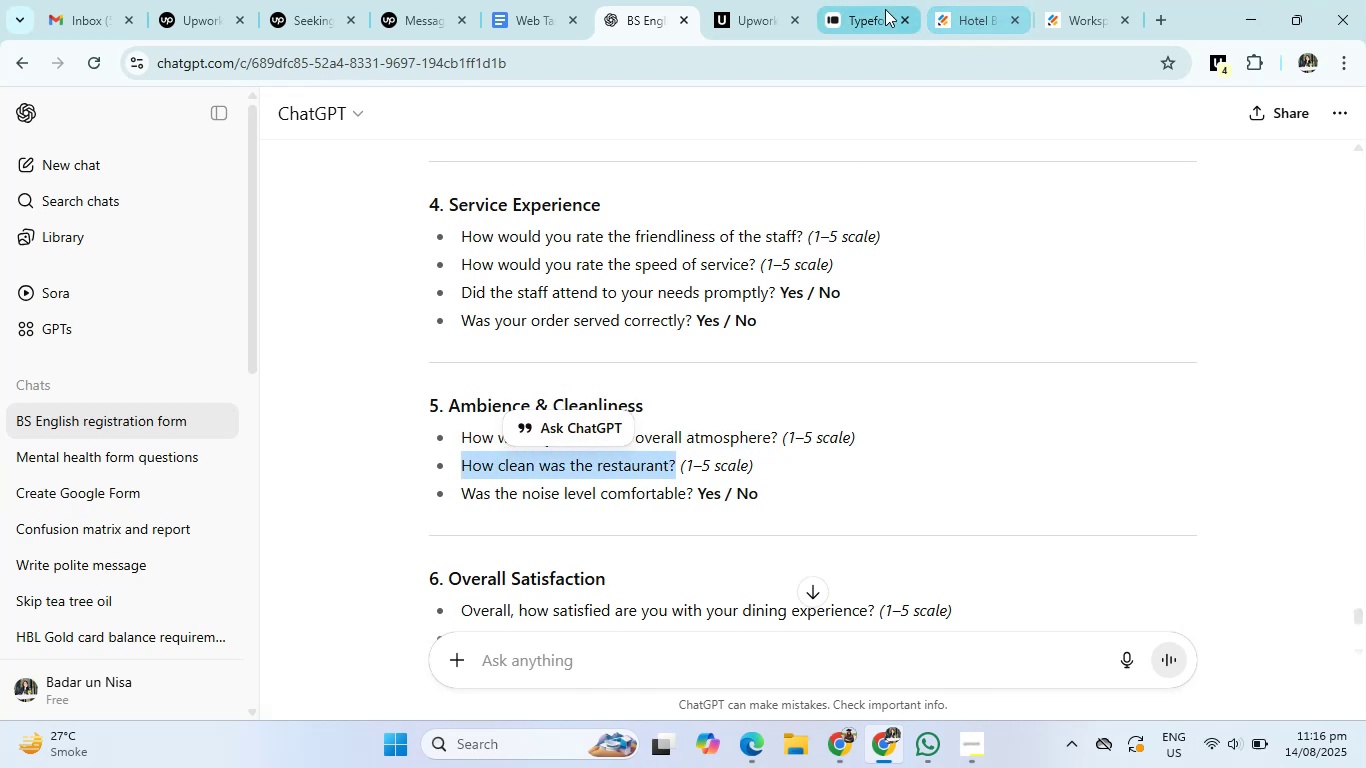 
left_click([860, 9])
 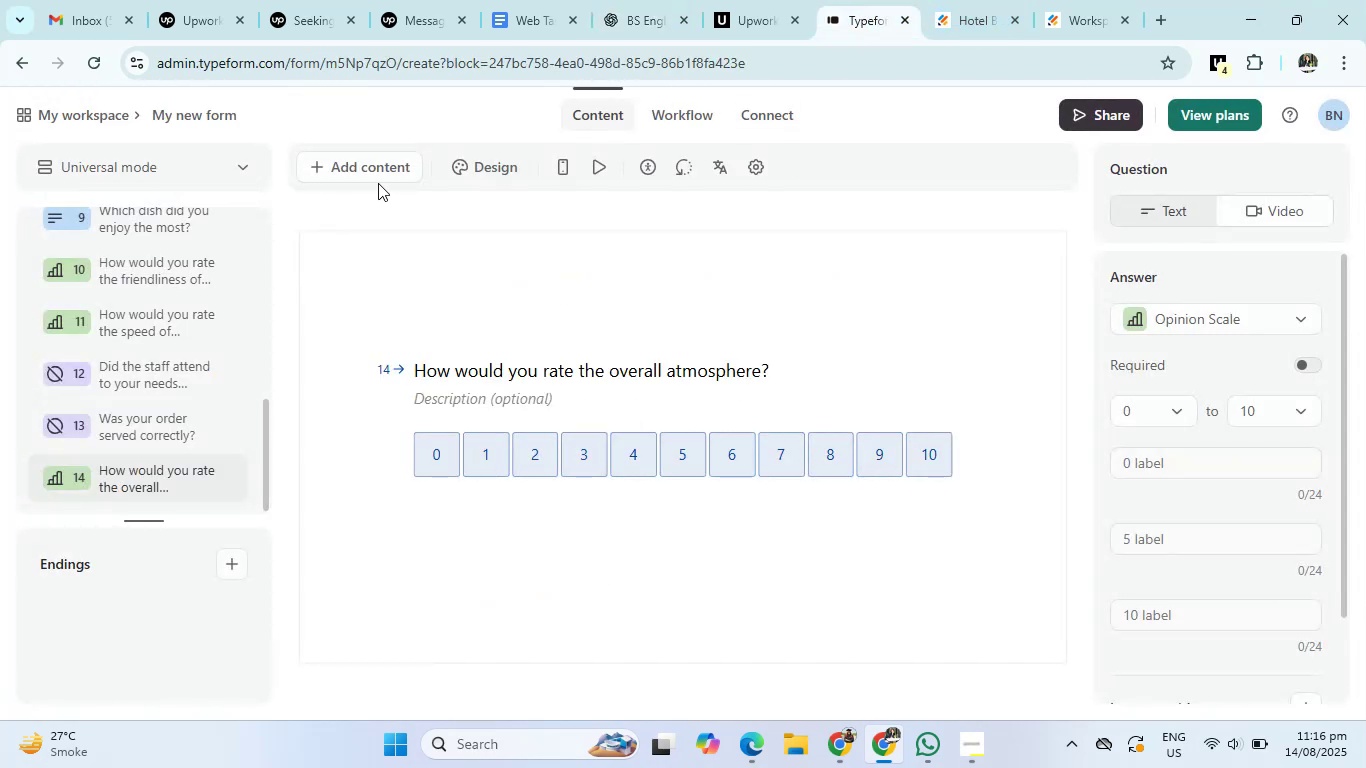 
left_click([383, 170])
 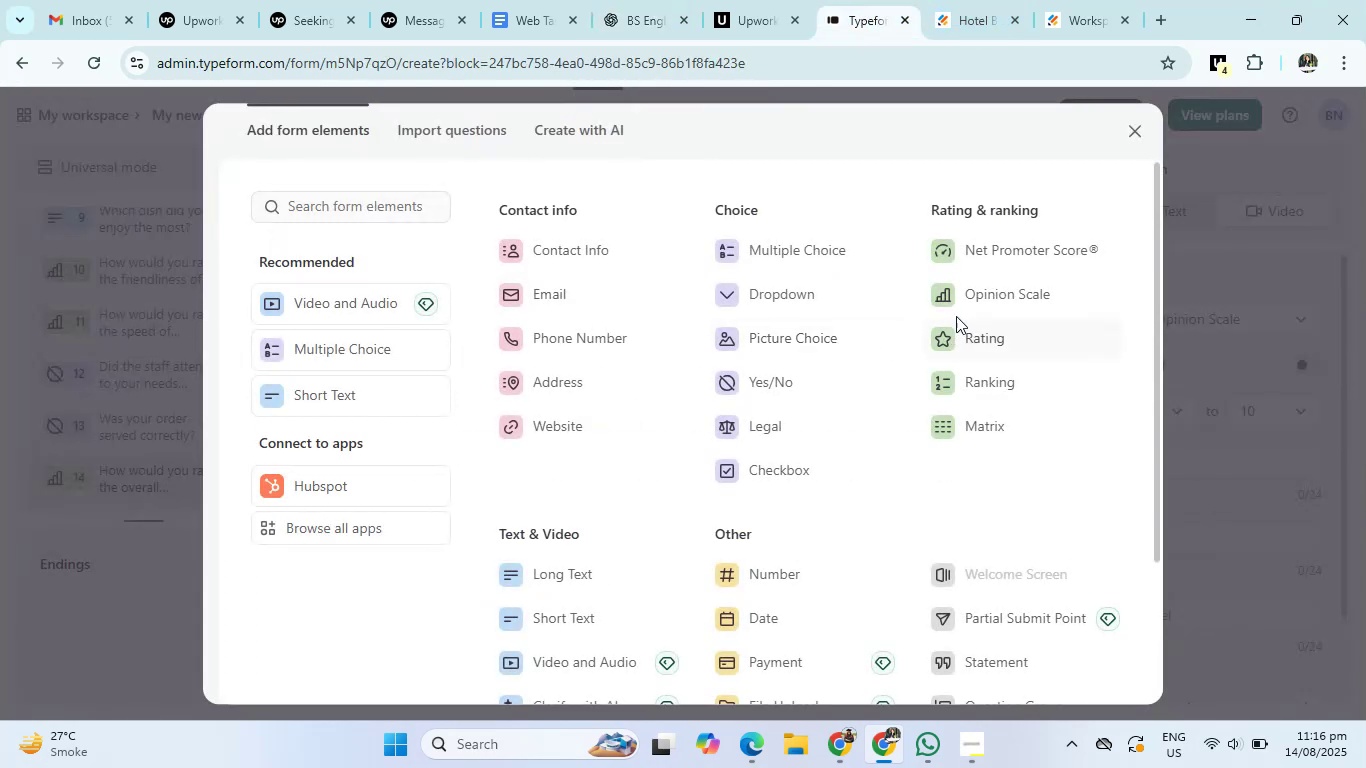 
left_click([964, 297])
 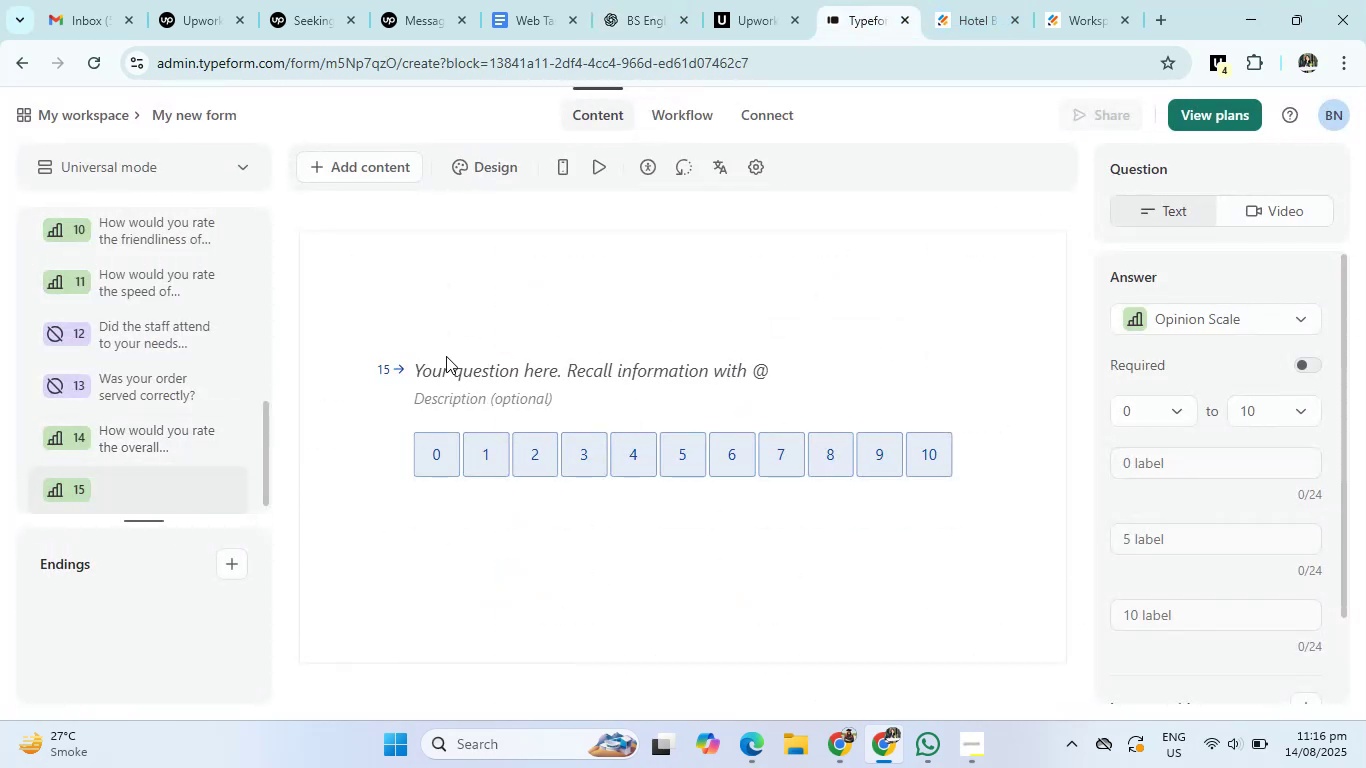 
left_click([449, 372])
 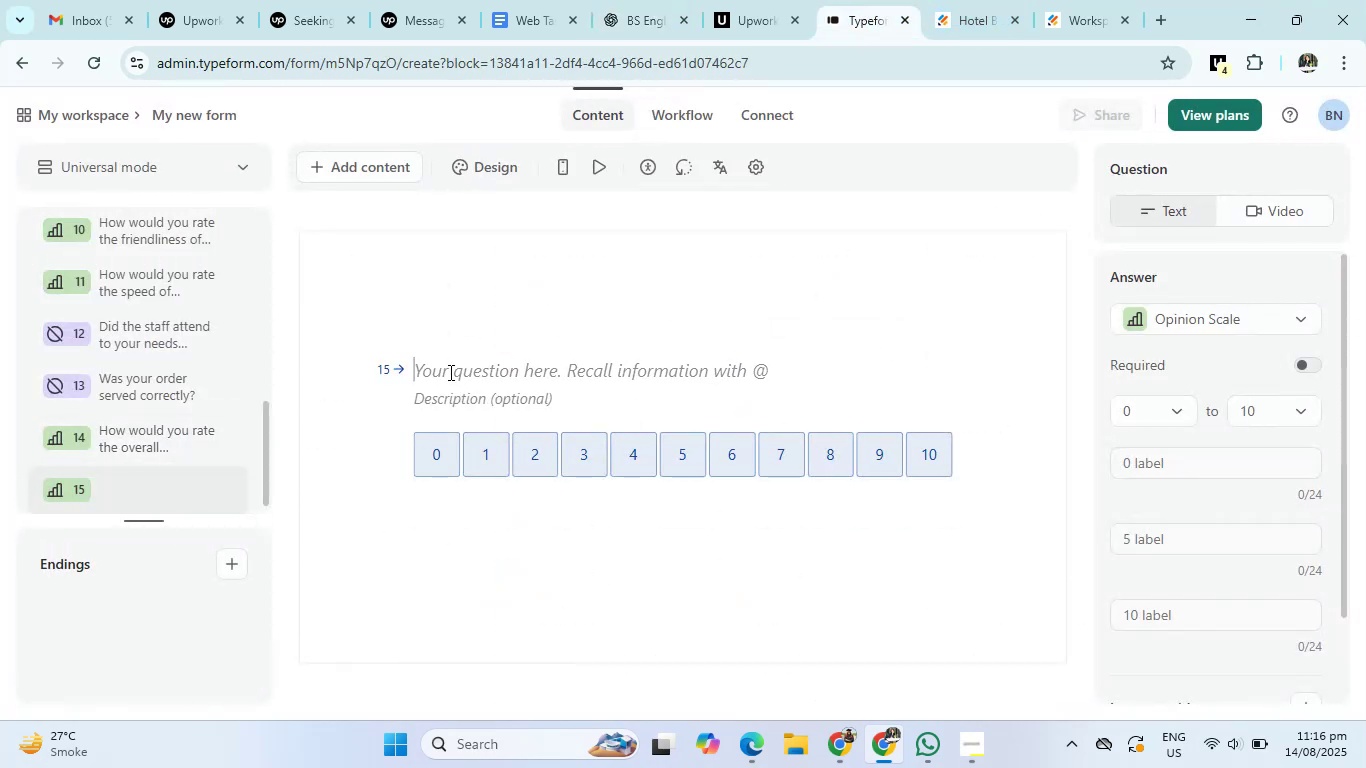 
key(Control+V)
 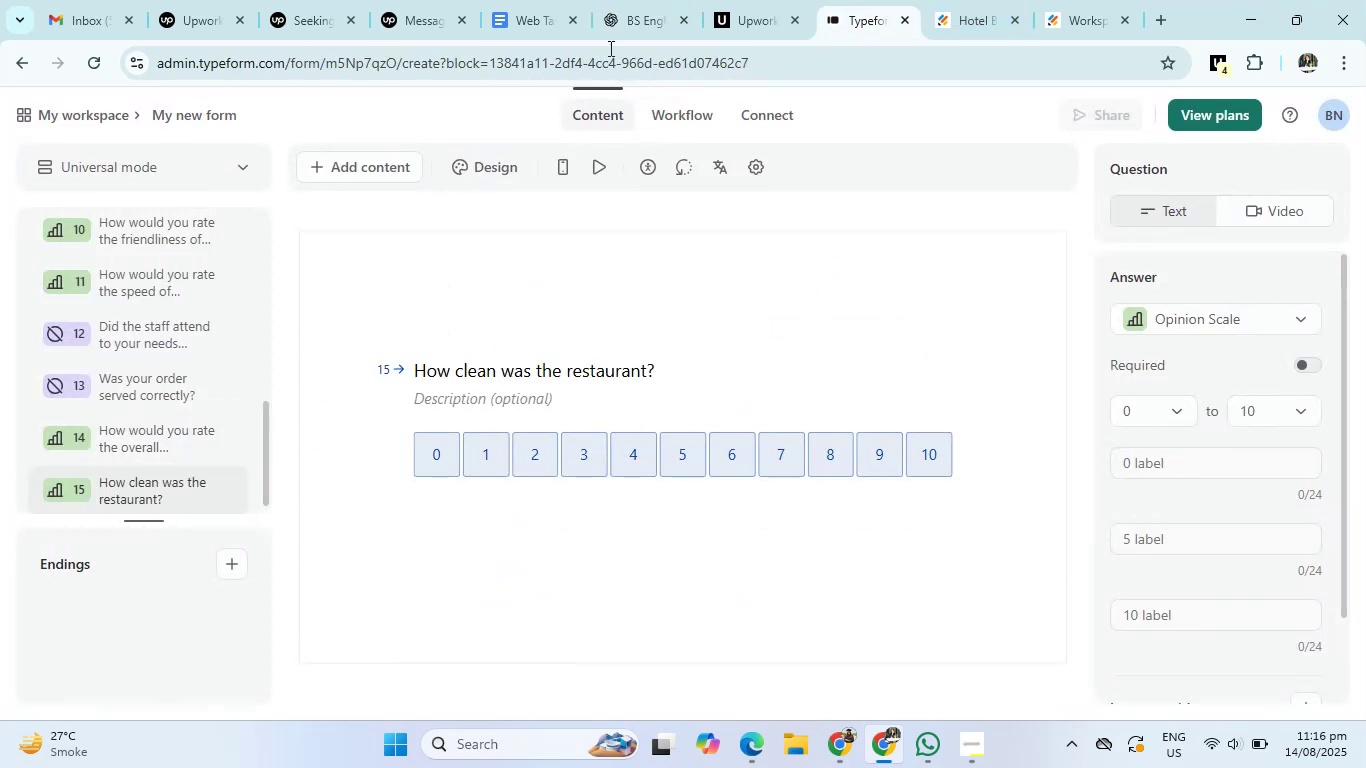 
left_click([621, 7])
 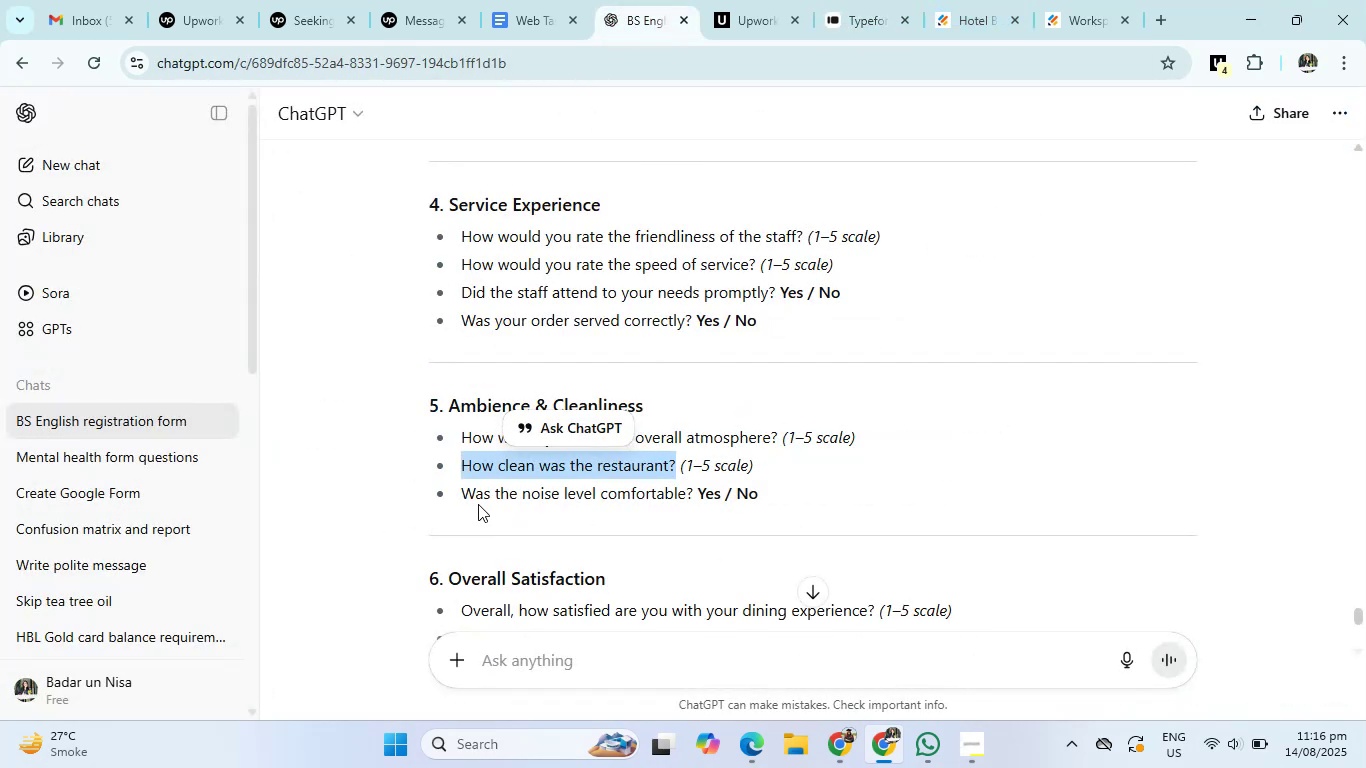 
left_click_drag(start_coordinate=[459, 494], to_coordinate=[694, 500])
 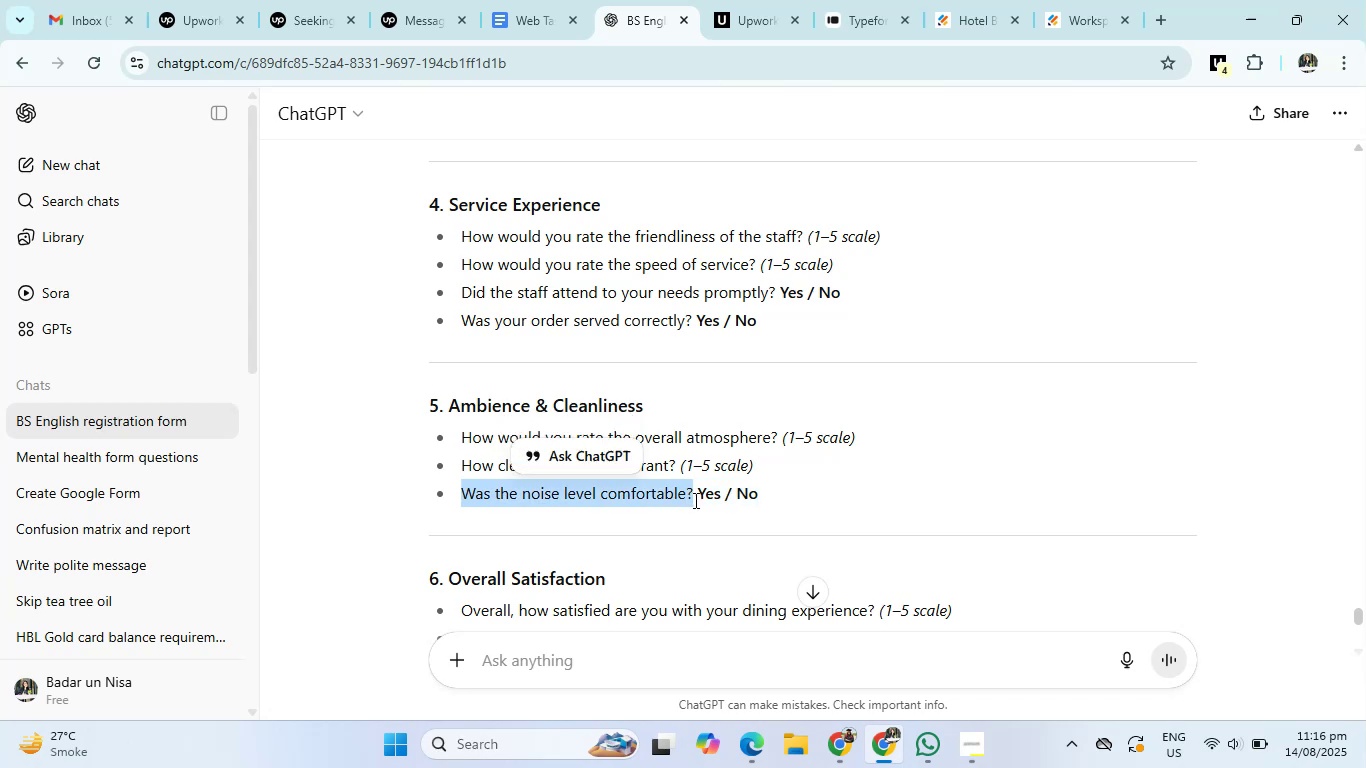 
key(Control+C)
 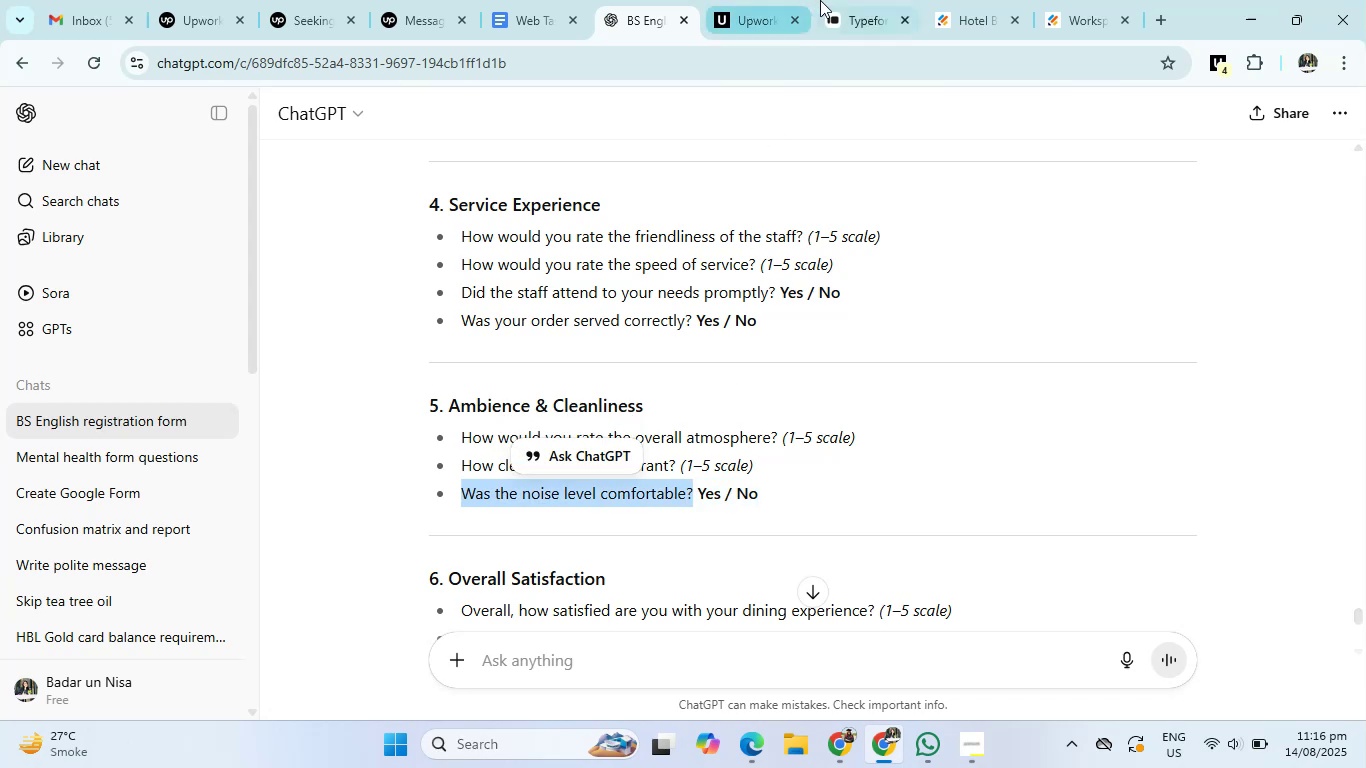 
left_click([857, 0])
 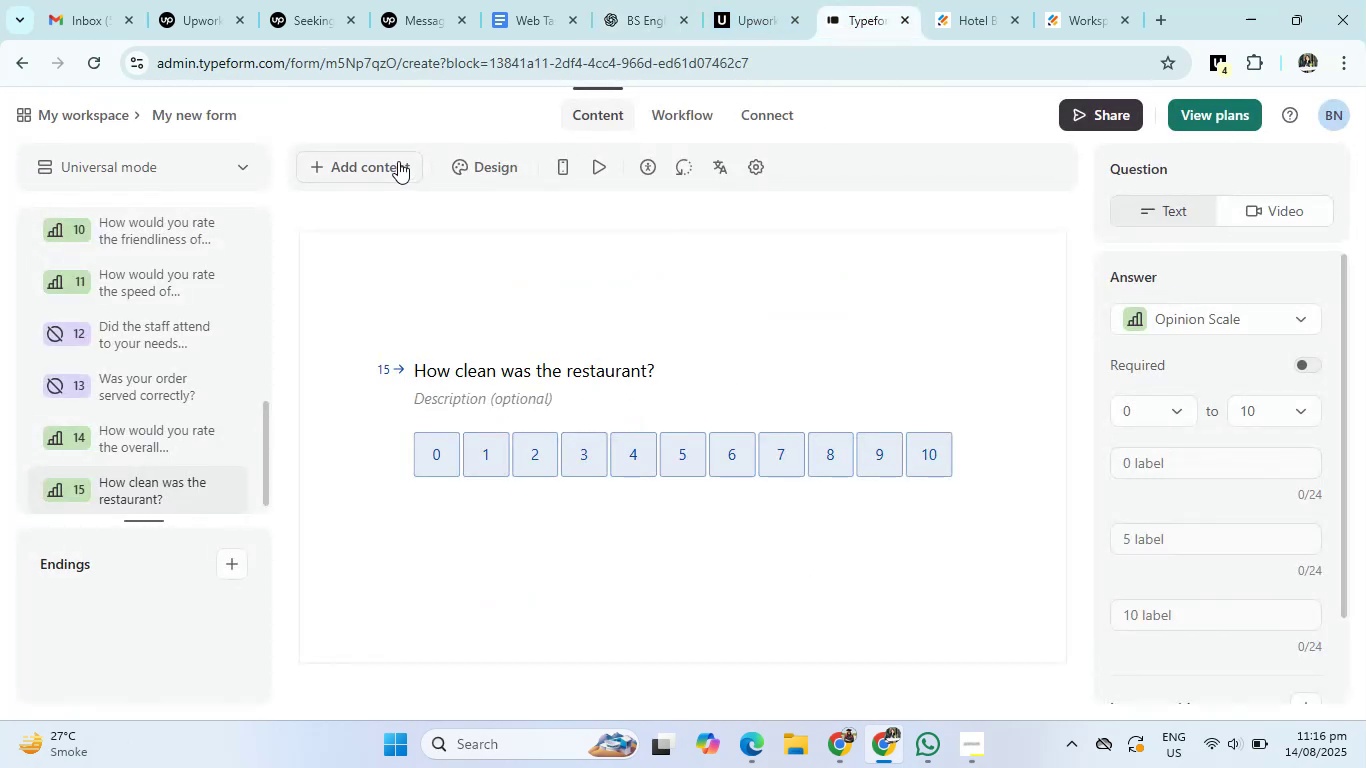 
left_click([394, 165])
 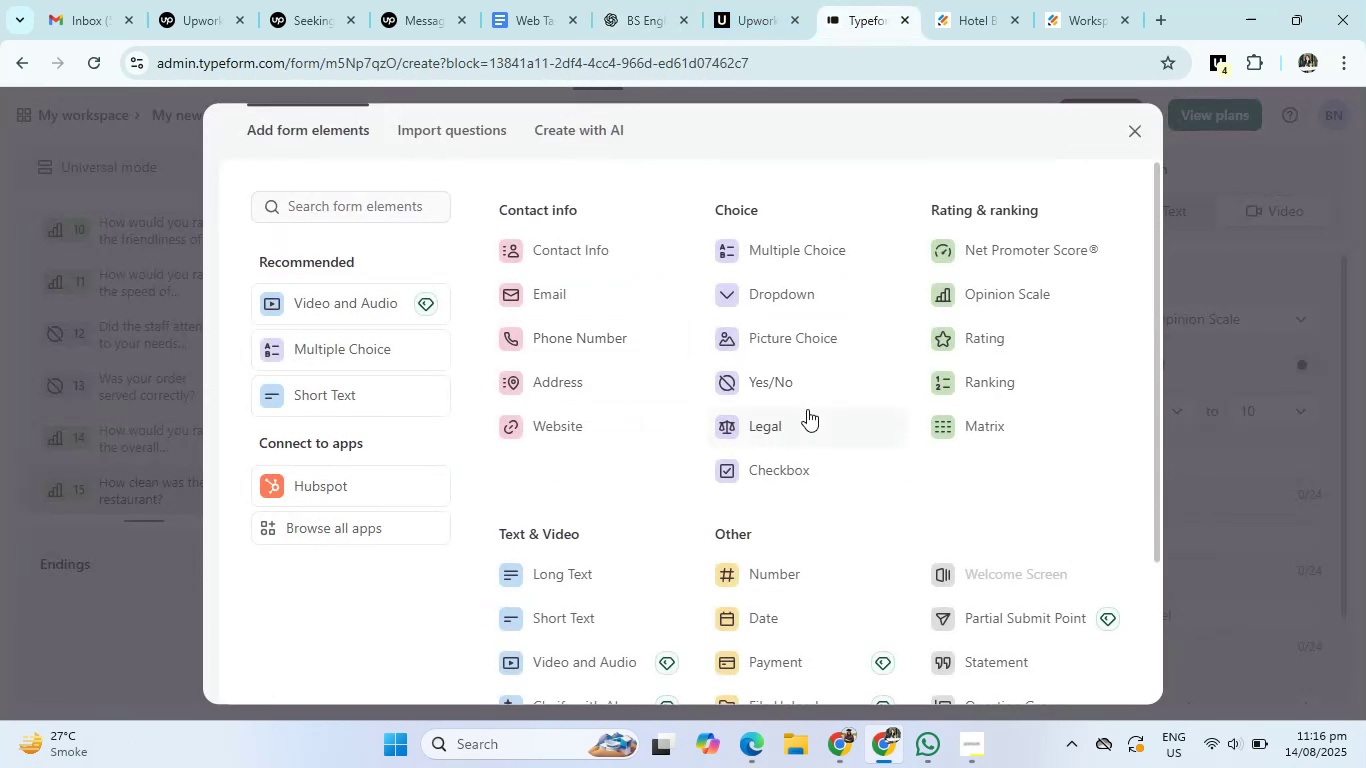 
left_click([776, 380])
 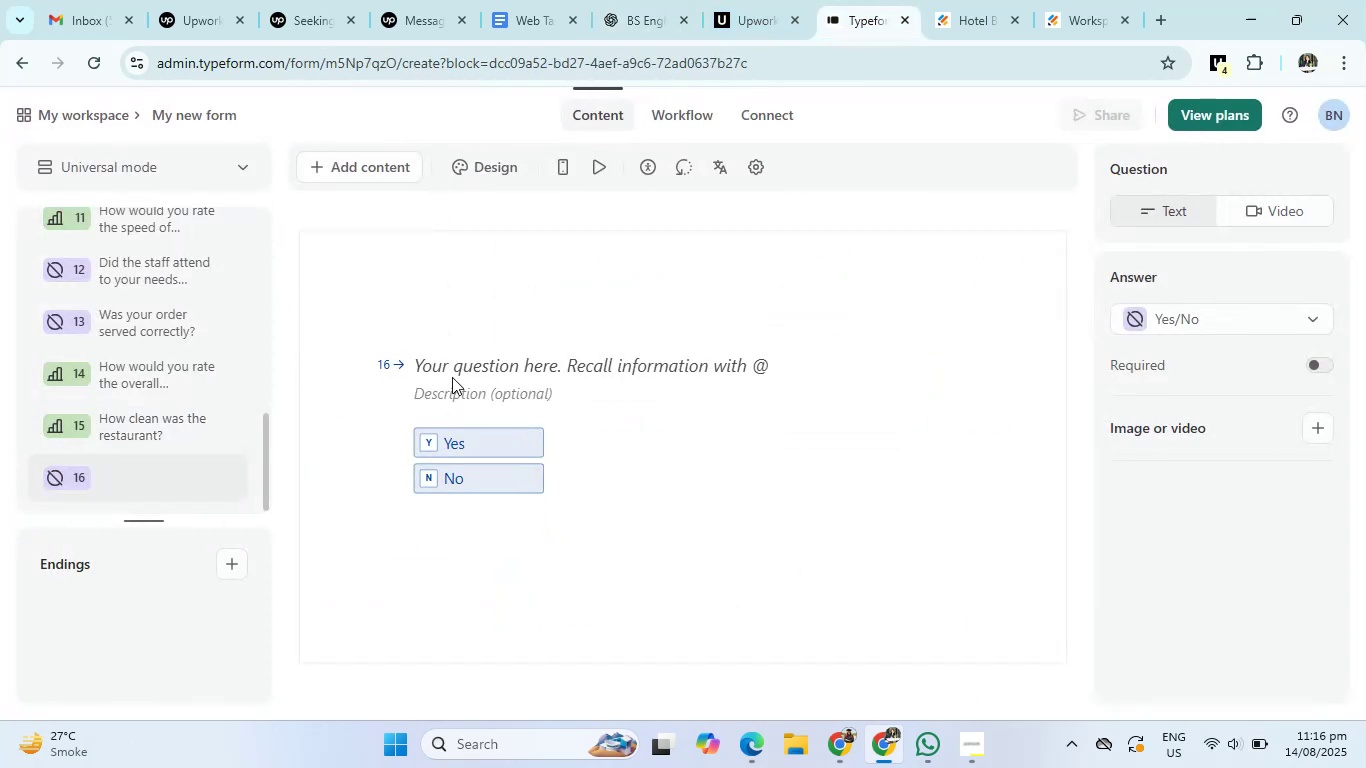 
left_click([456, 370])
 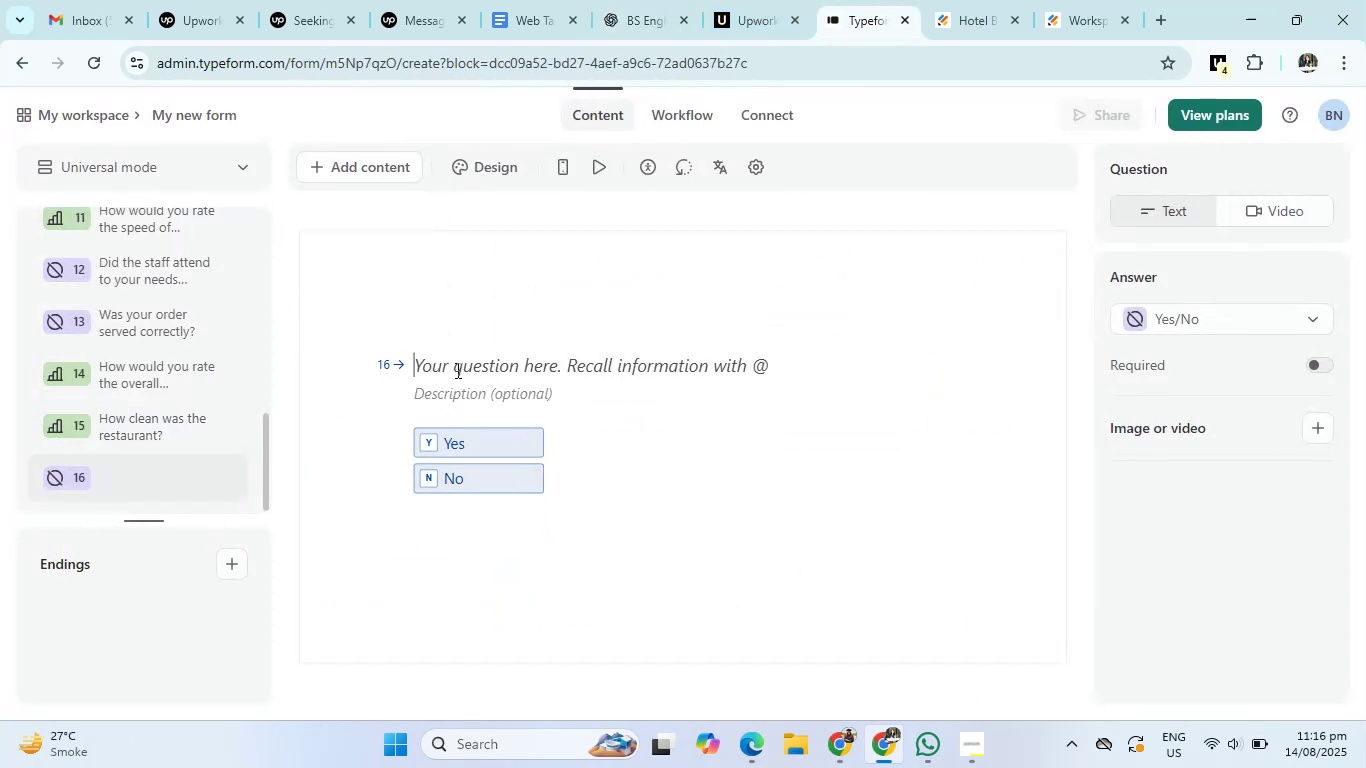 
key(Control+V)
 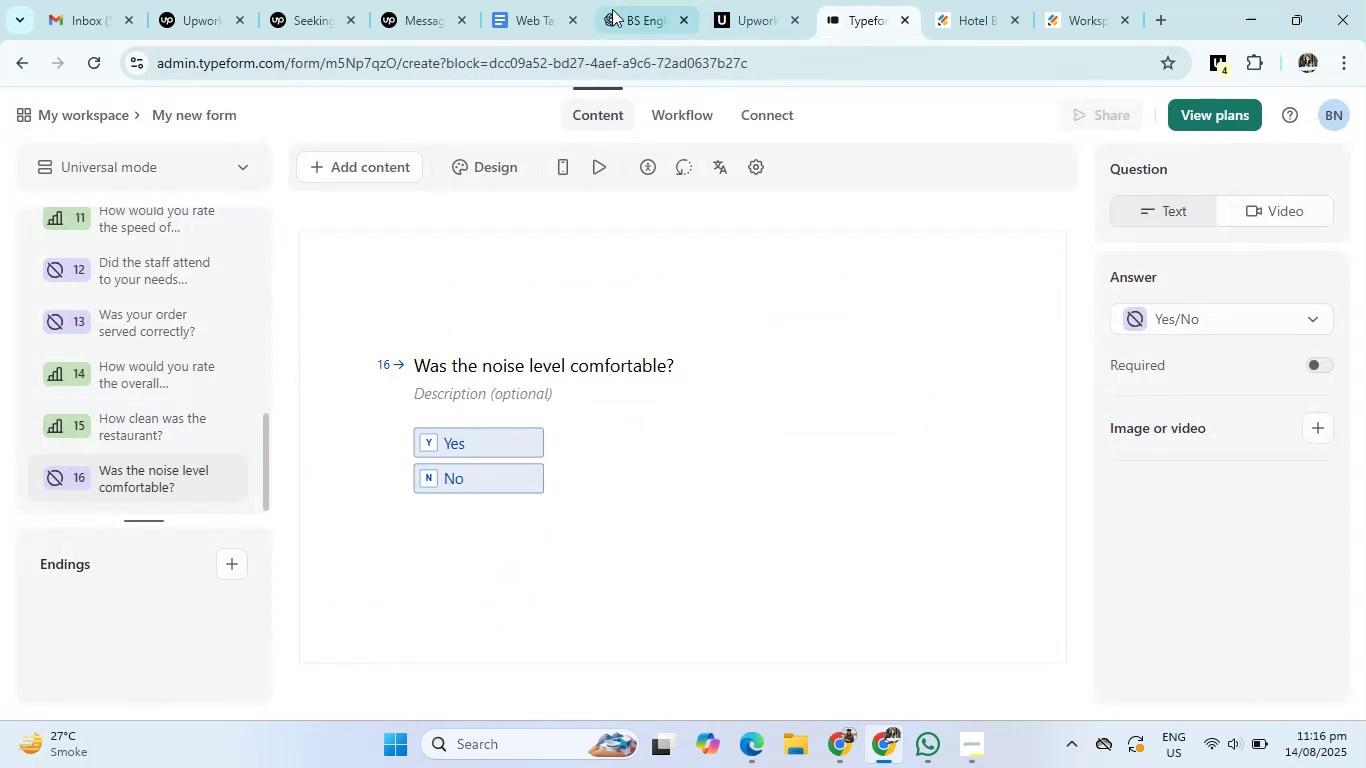 
left_click([624, 0])
 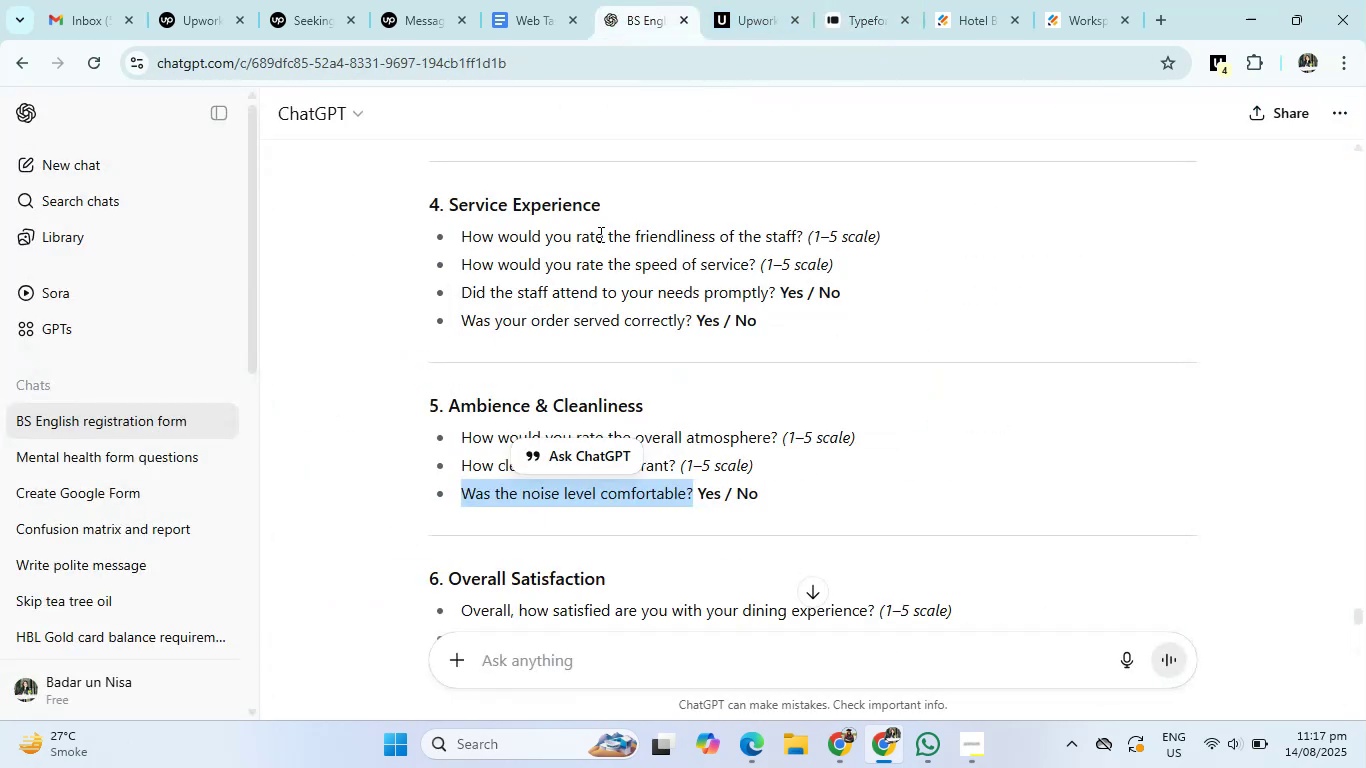 
scroll: coordinate [581, 520], scroll_direction: down, amount: 2.0
 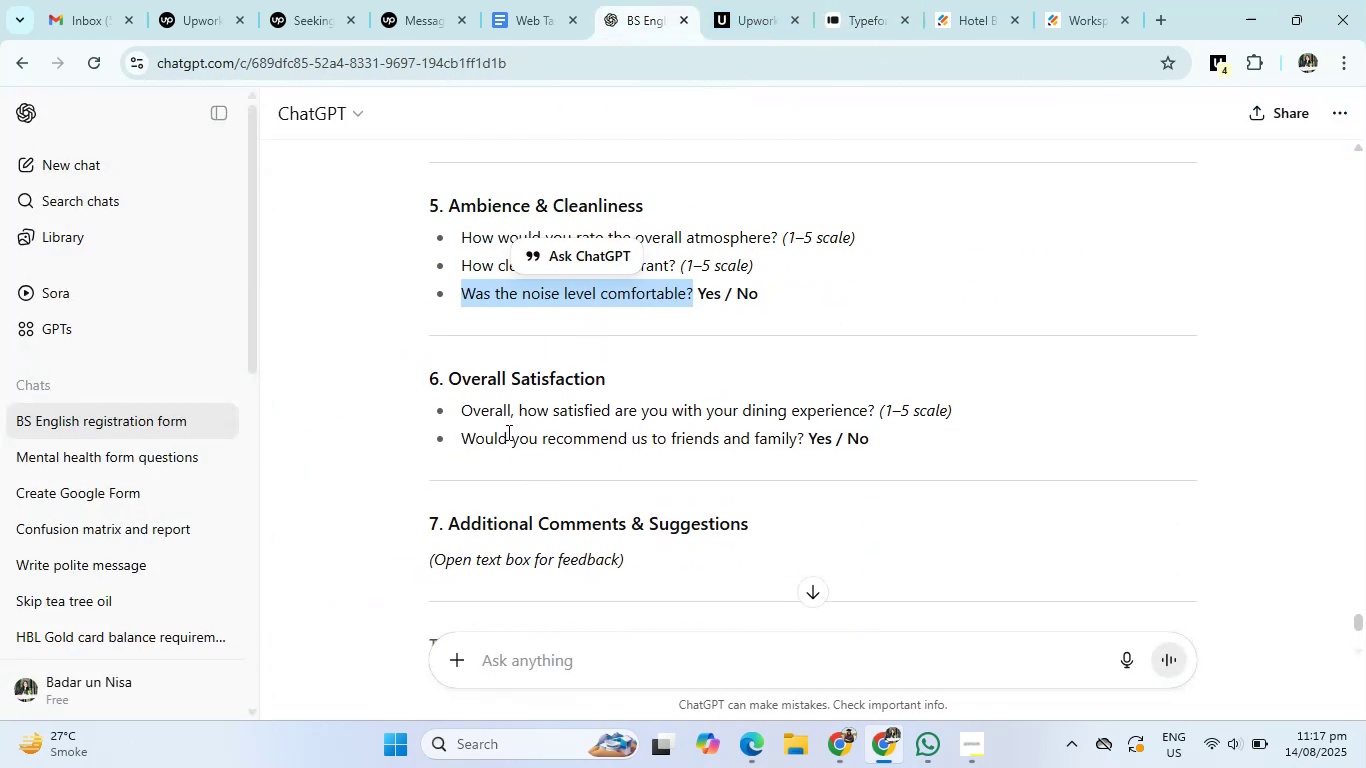 
left_click_drag(start_coordinate=[462, 408], to_coordinate=[876, 408])
 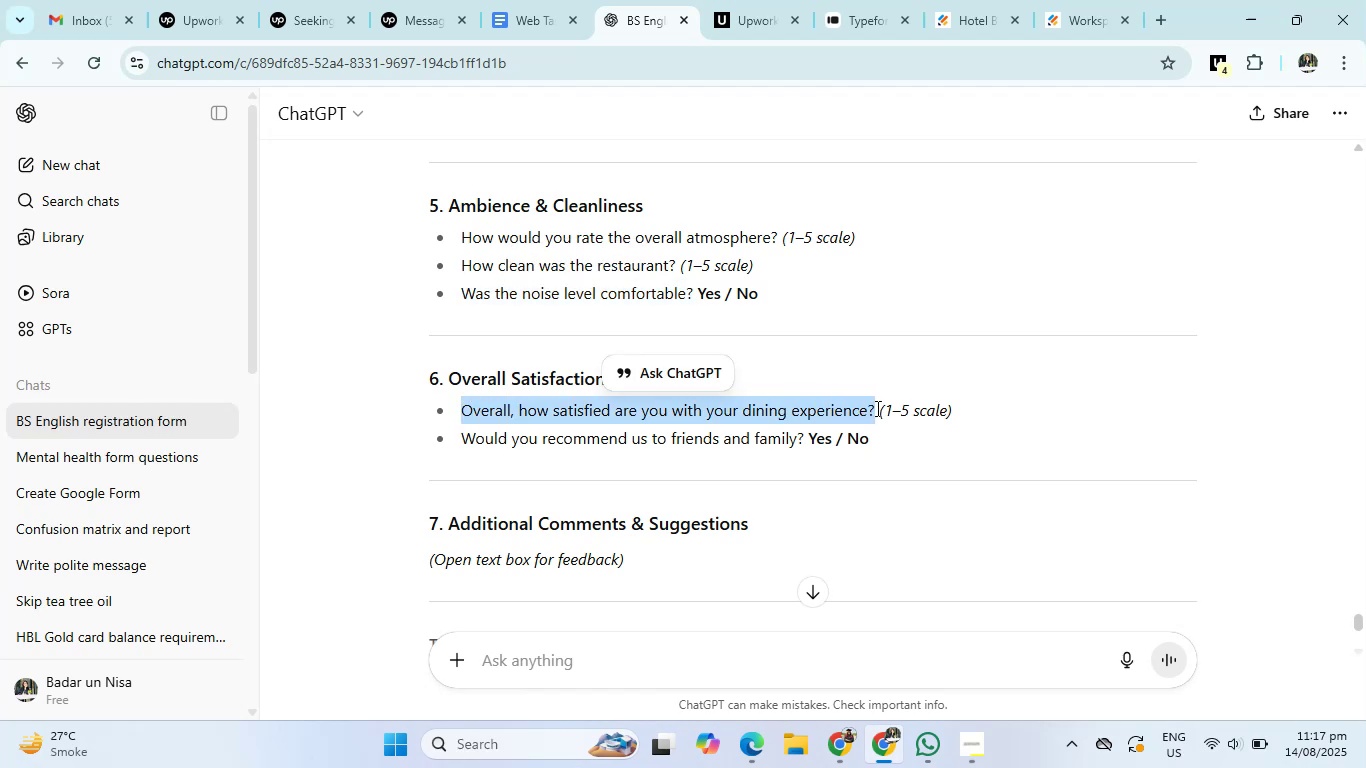 
key(Control+C)
 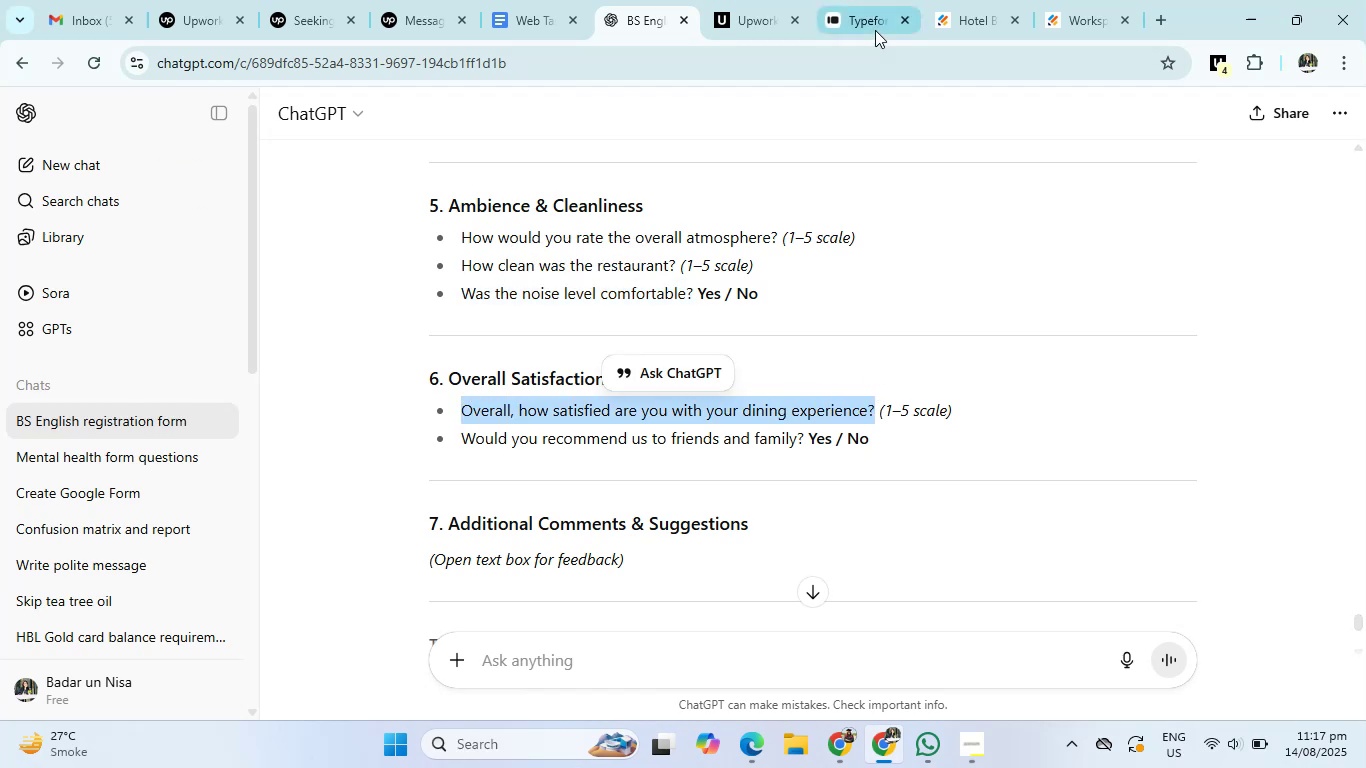 
left_click([871, 23])
 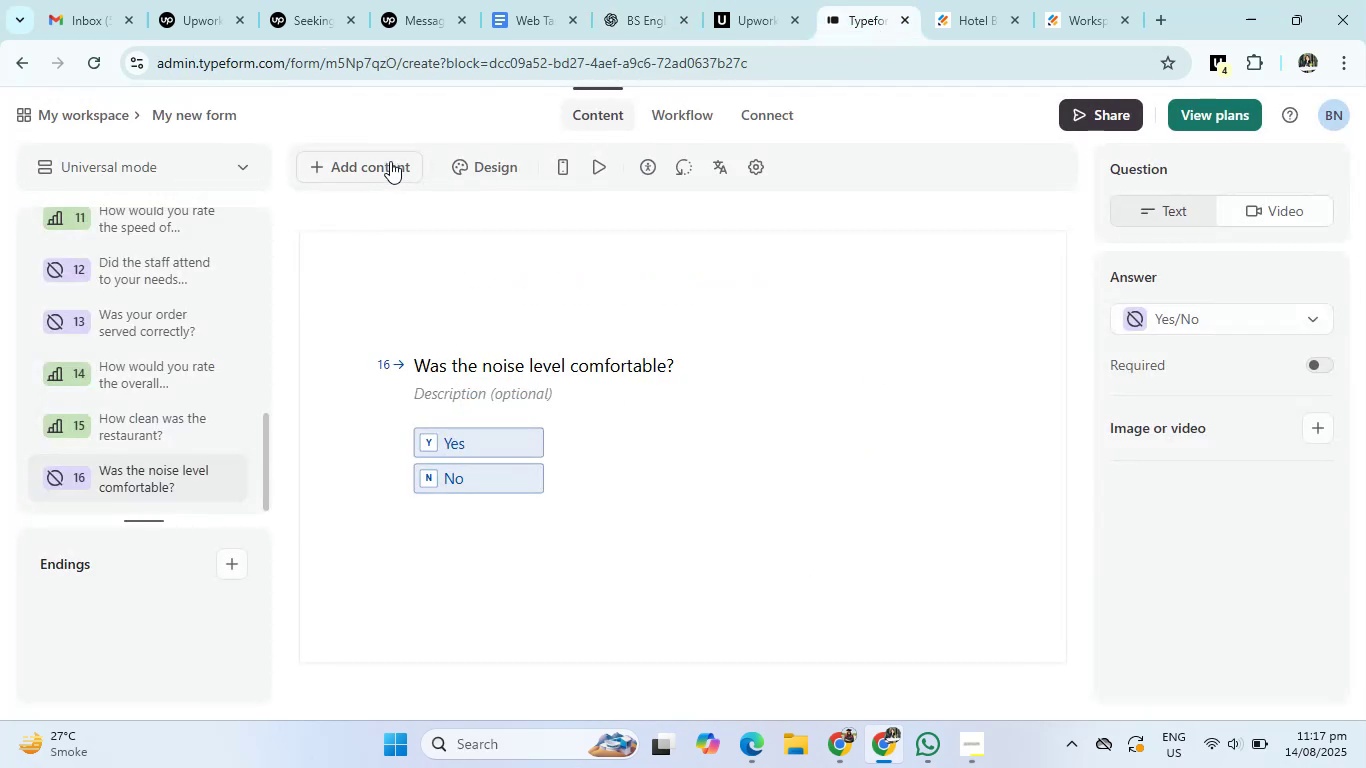 
left_click([390, 161])
 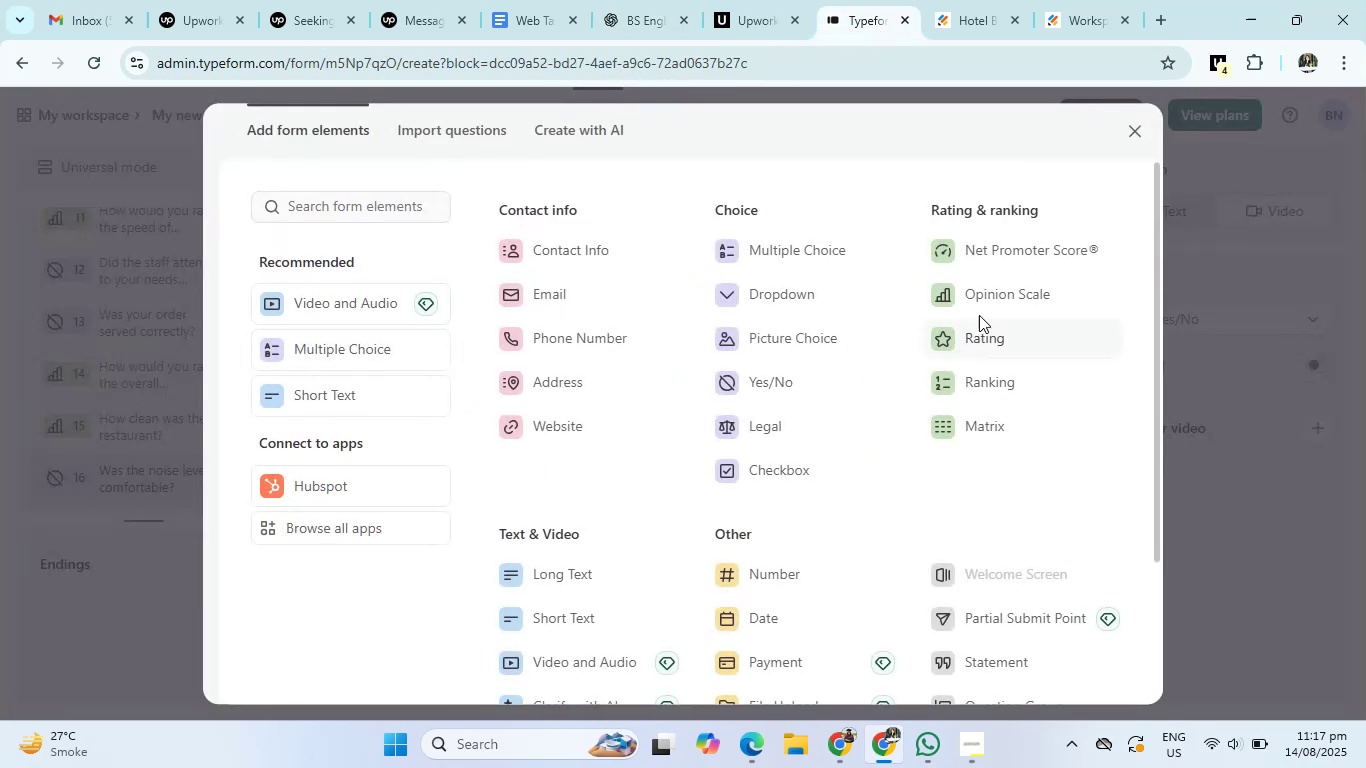 
left_click([985, 300])
 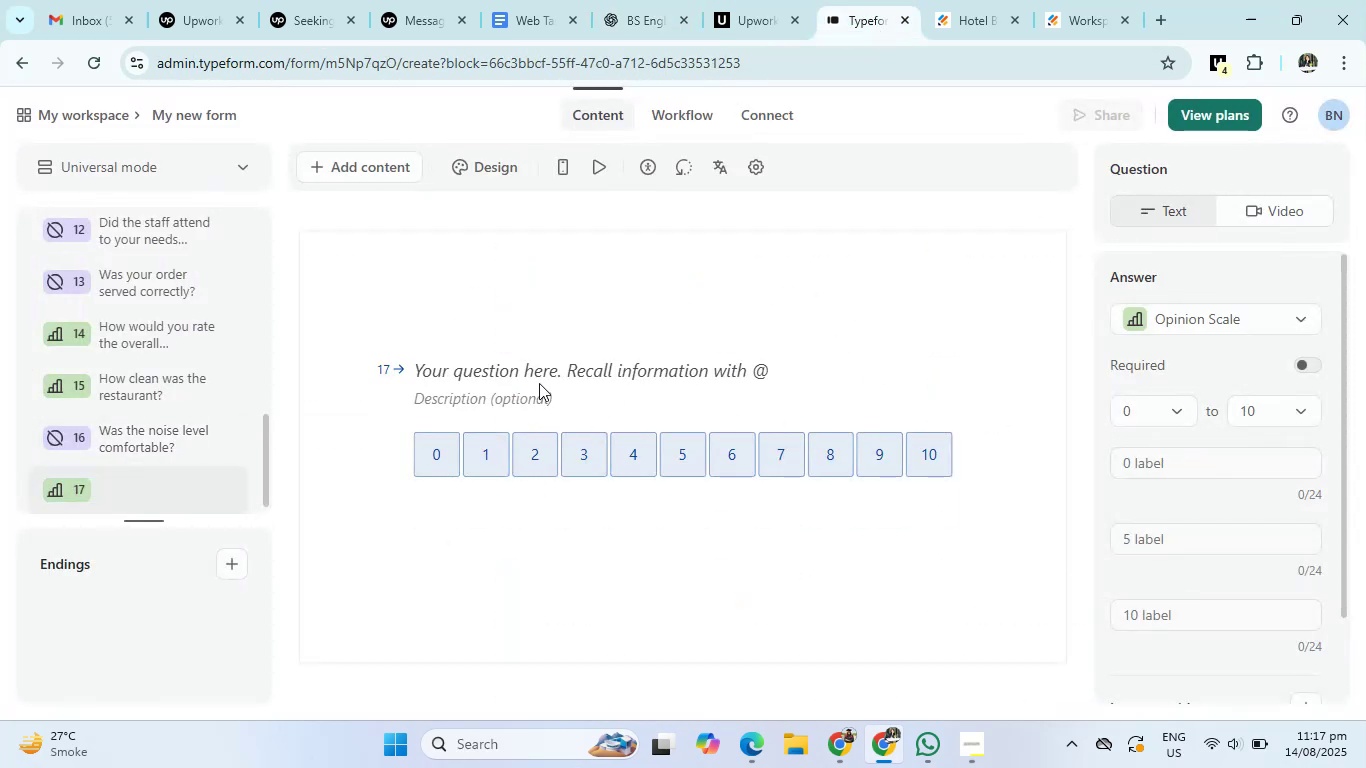 
left_click([544, 374])
 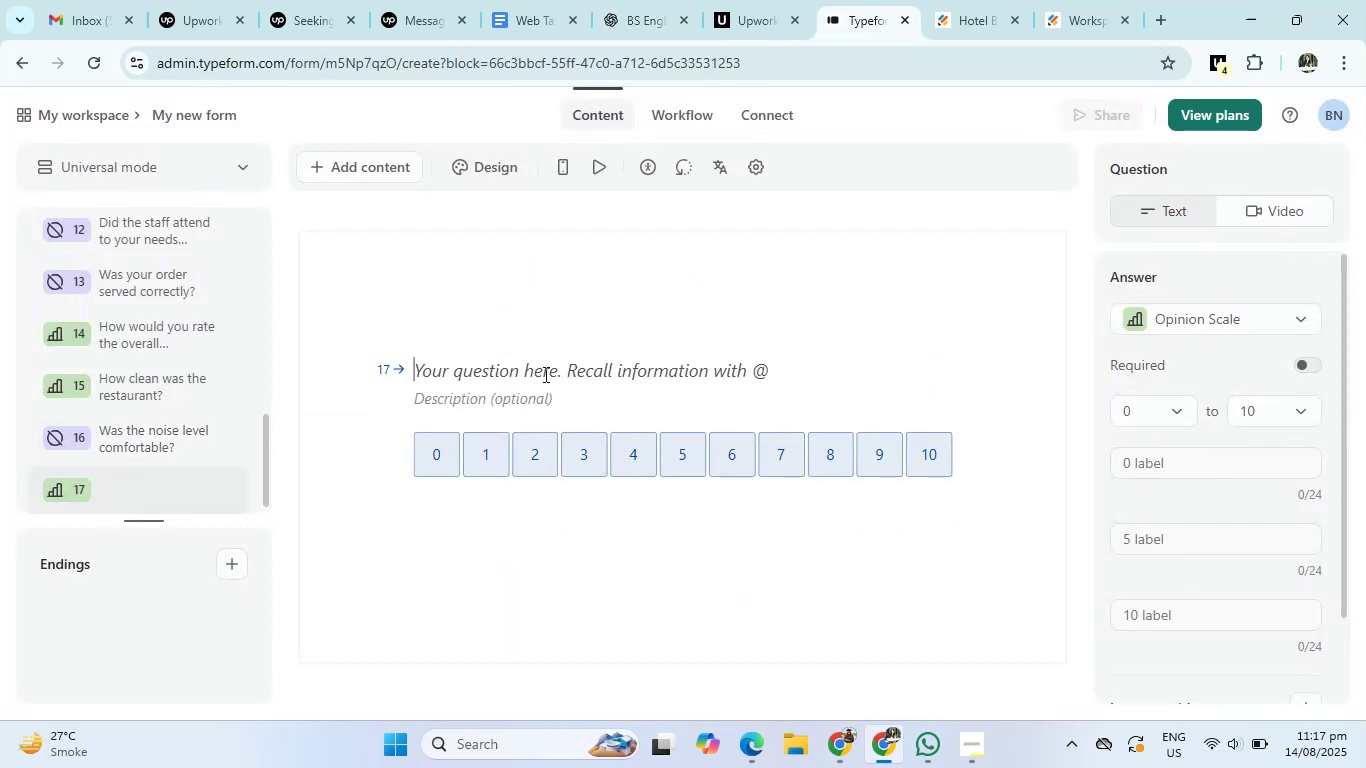 
key(Control+V)
 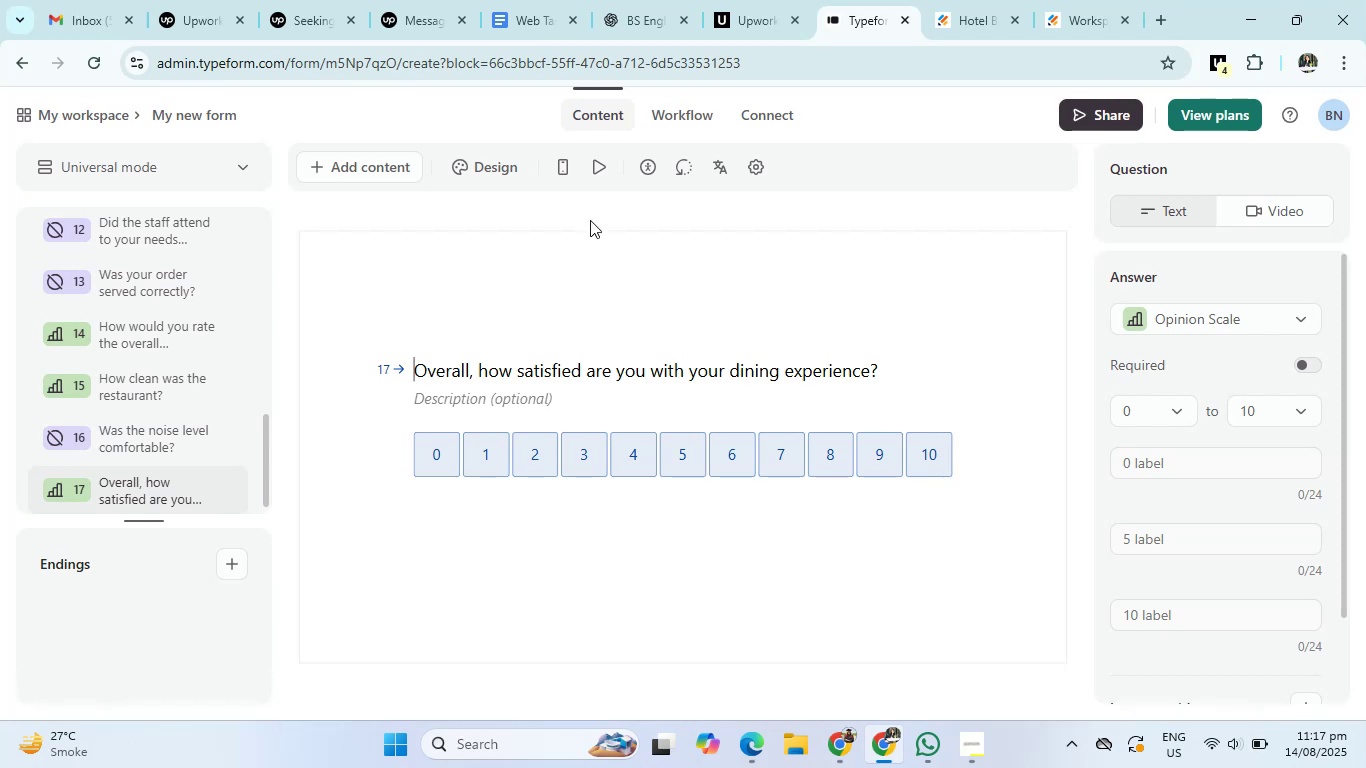 
left_click([618, 0])
 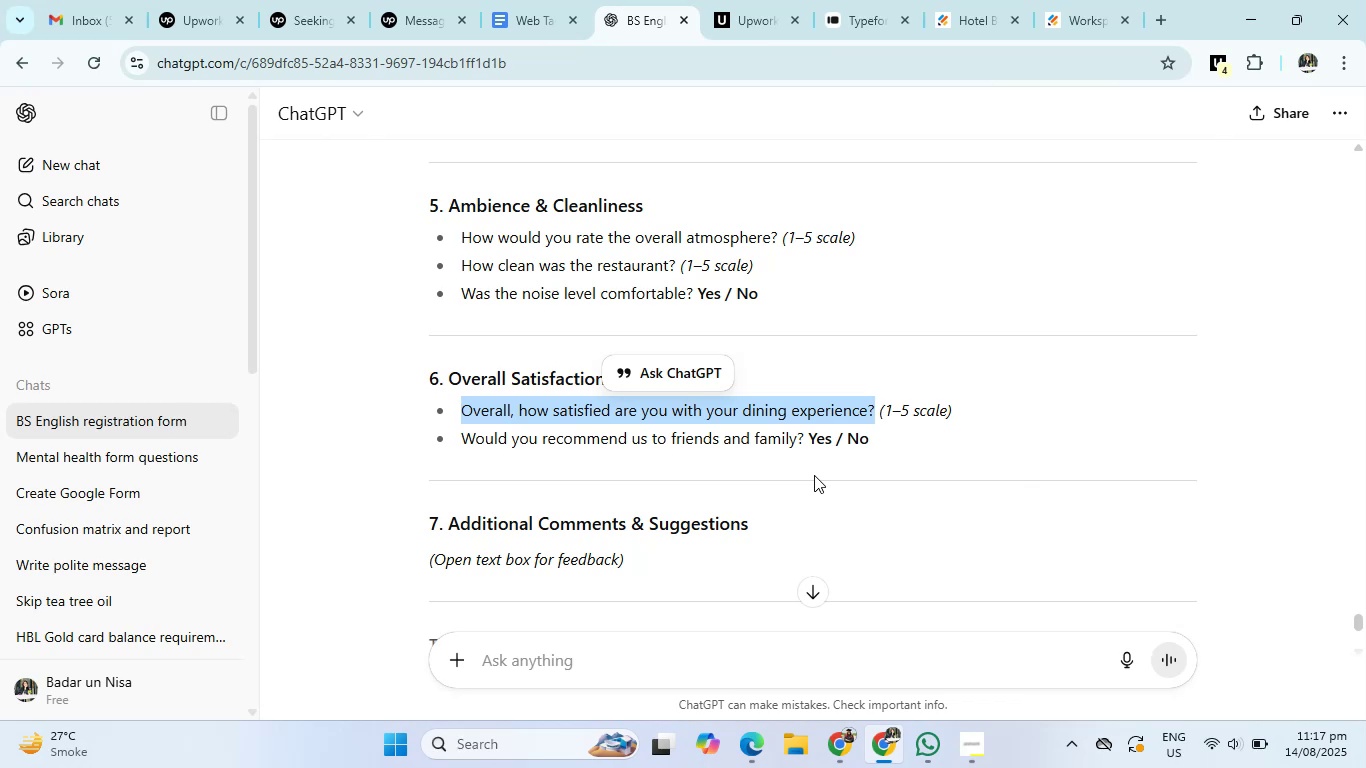 
wait(23.18)
 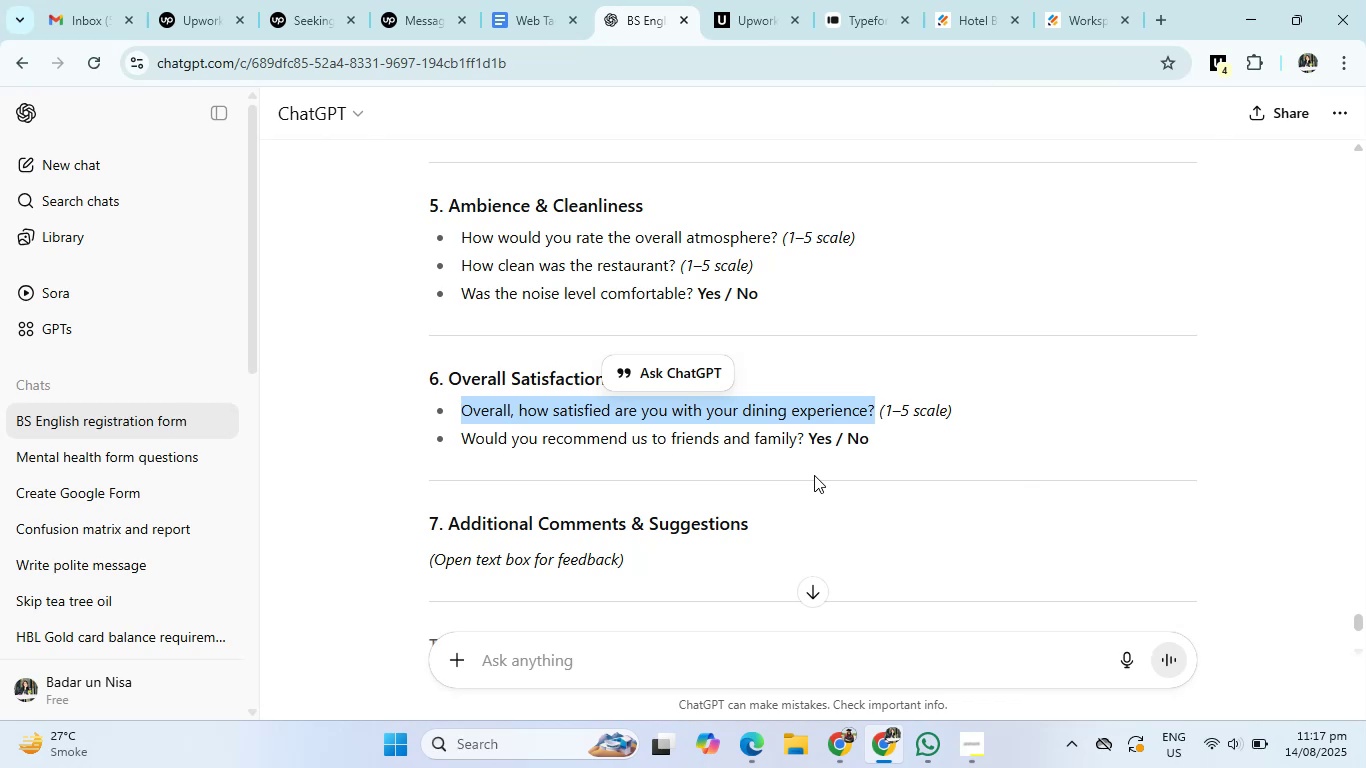 
left_click_drag(start_coordinate=[807, 440], to_coordinate=[452, 444])
 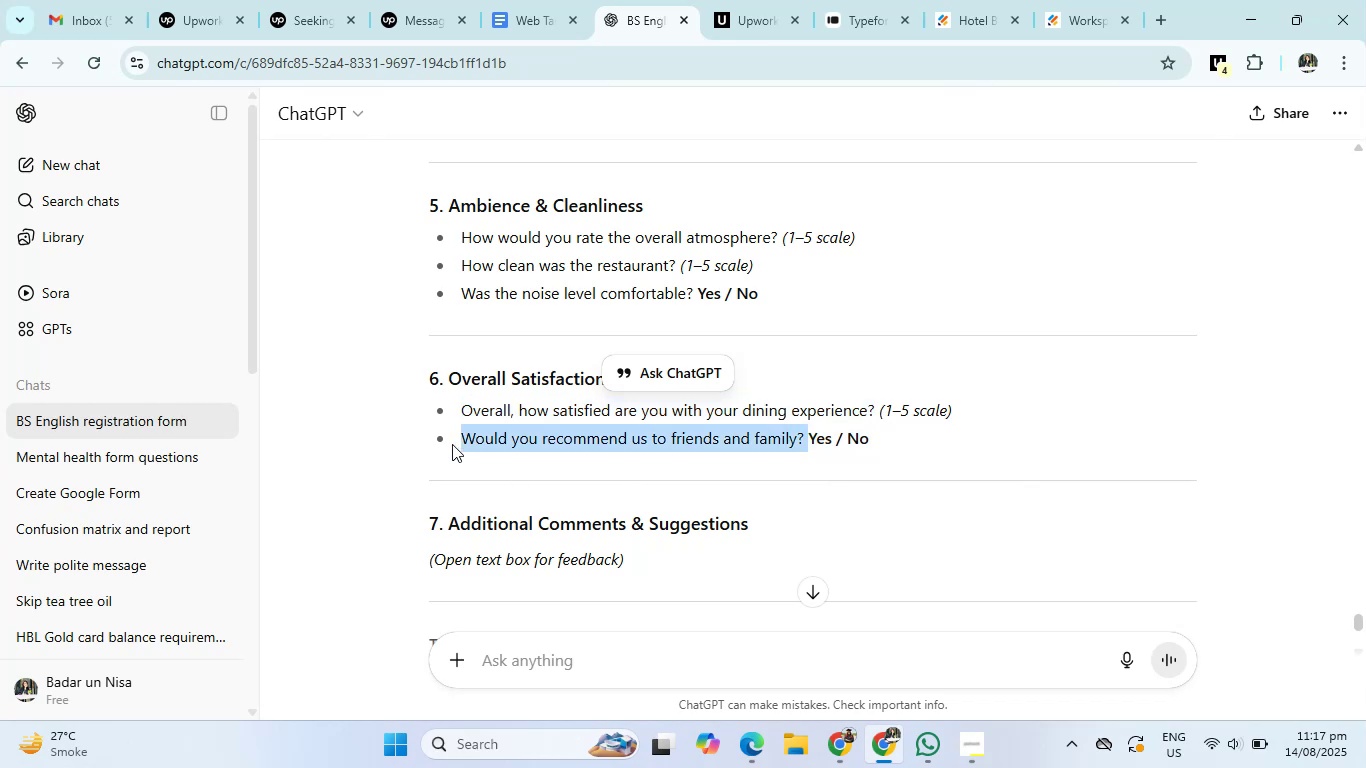 
key(Control+C)
 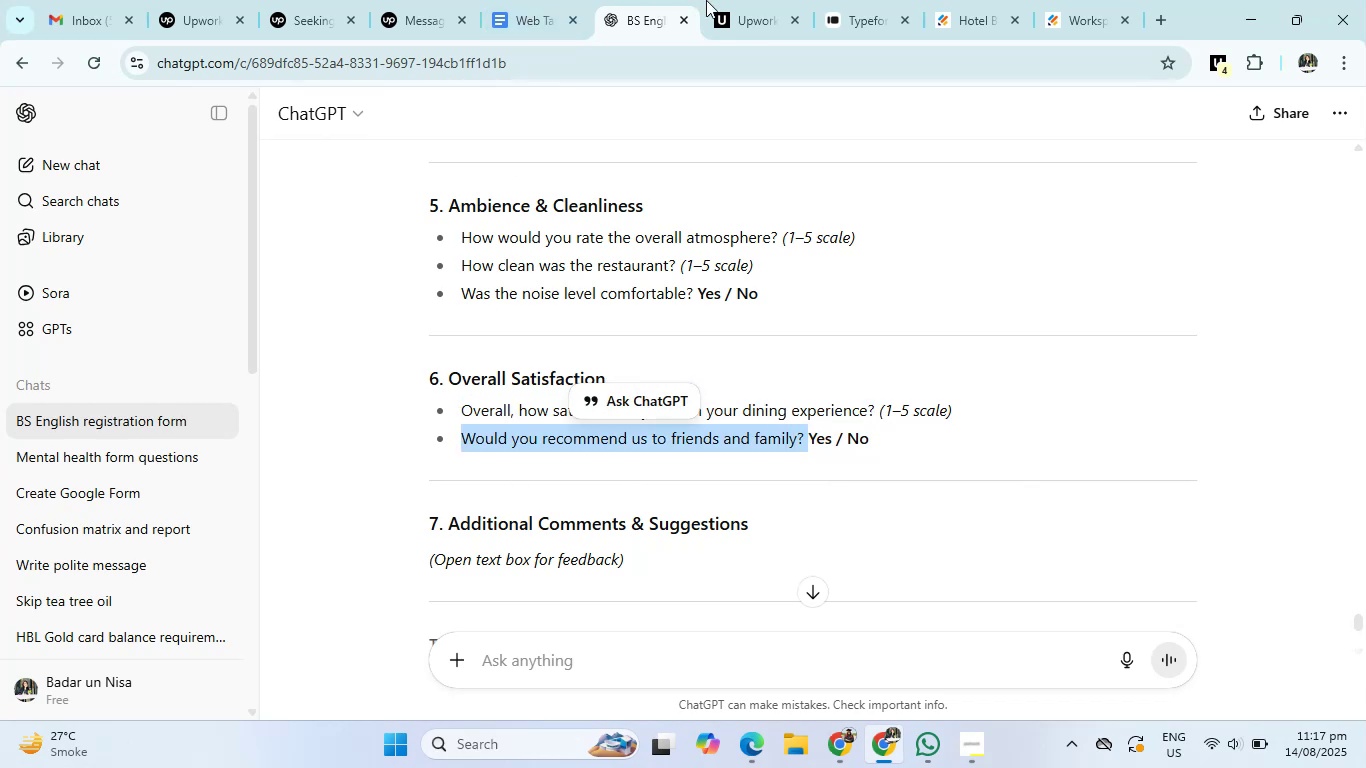 
left_click([734, 0])
 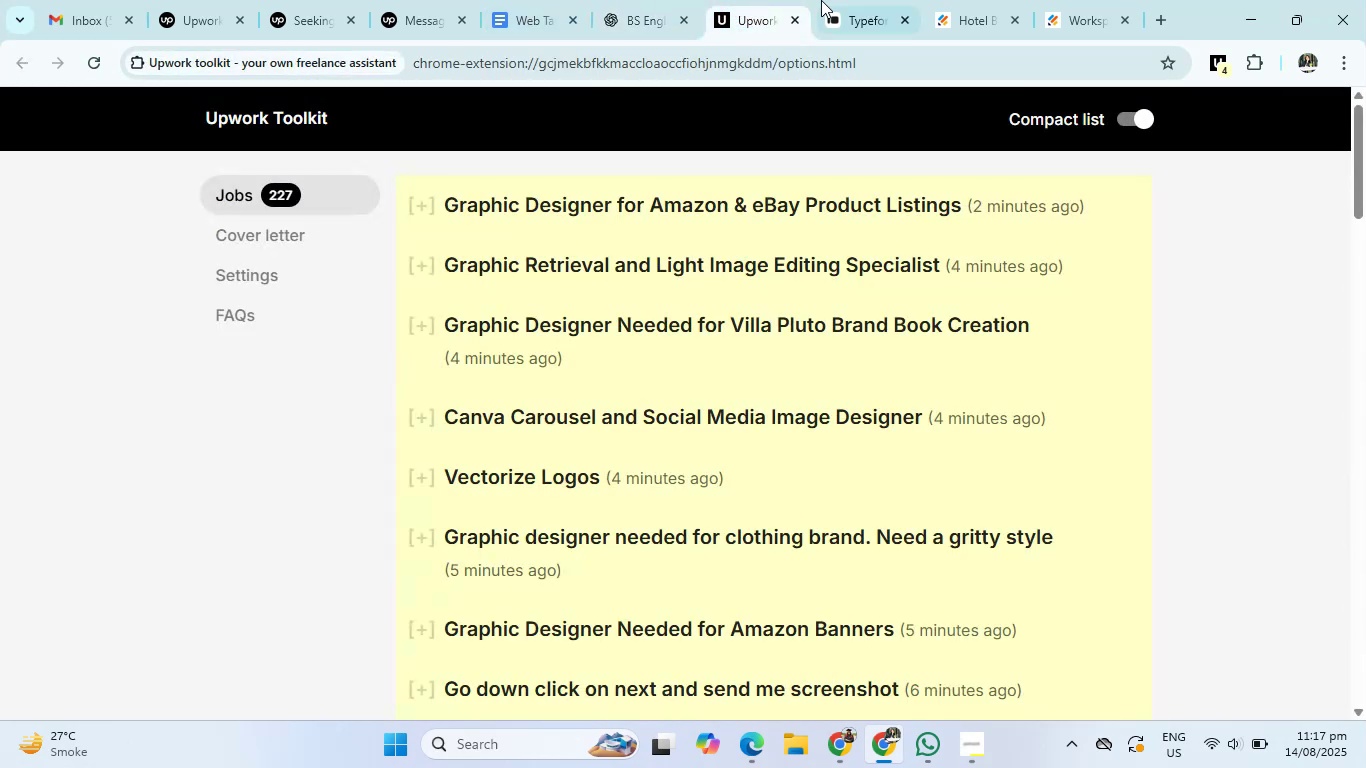 
left_click([821, 0])
 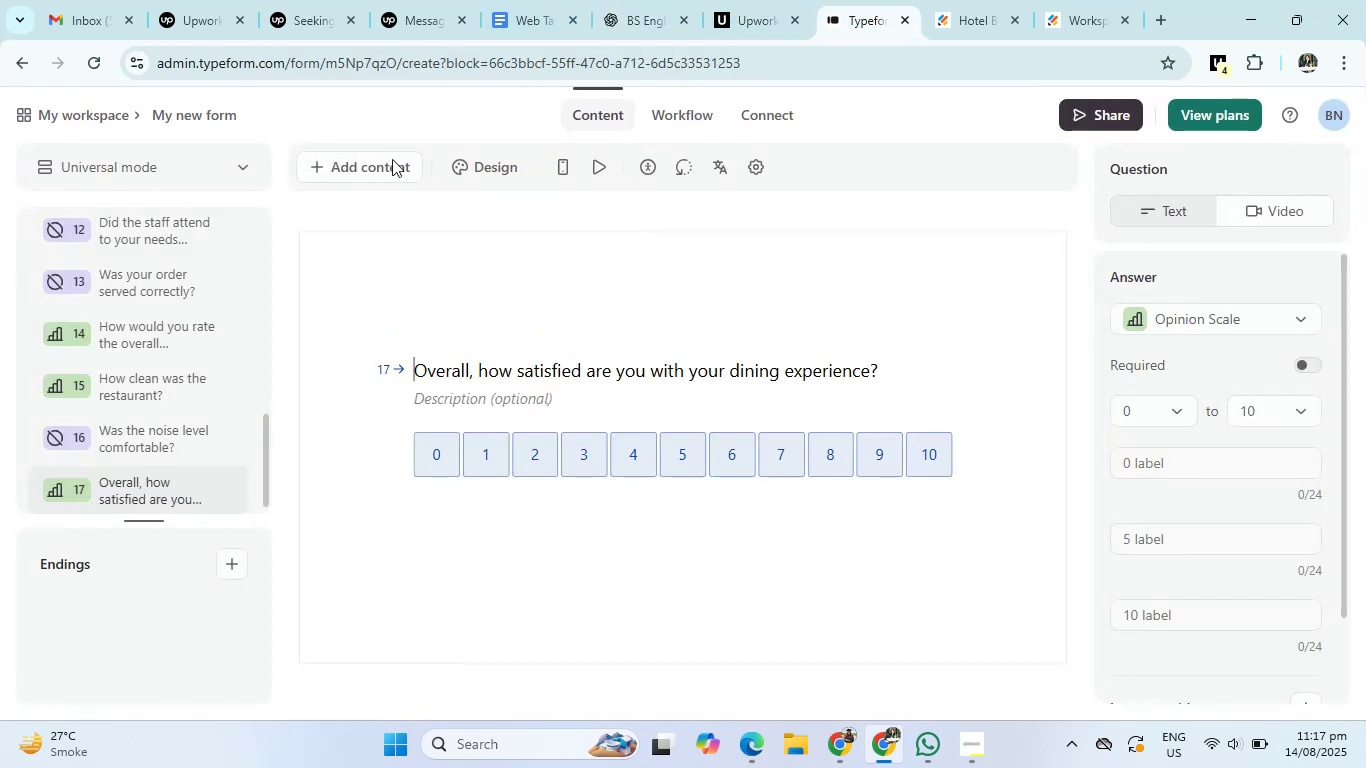 
left_click([363, 159])
 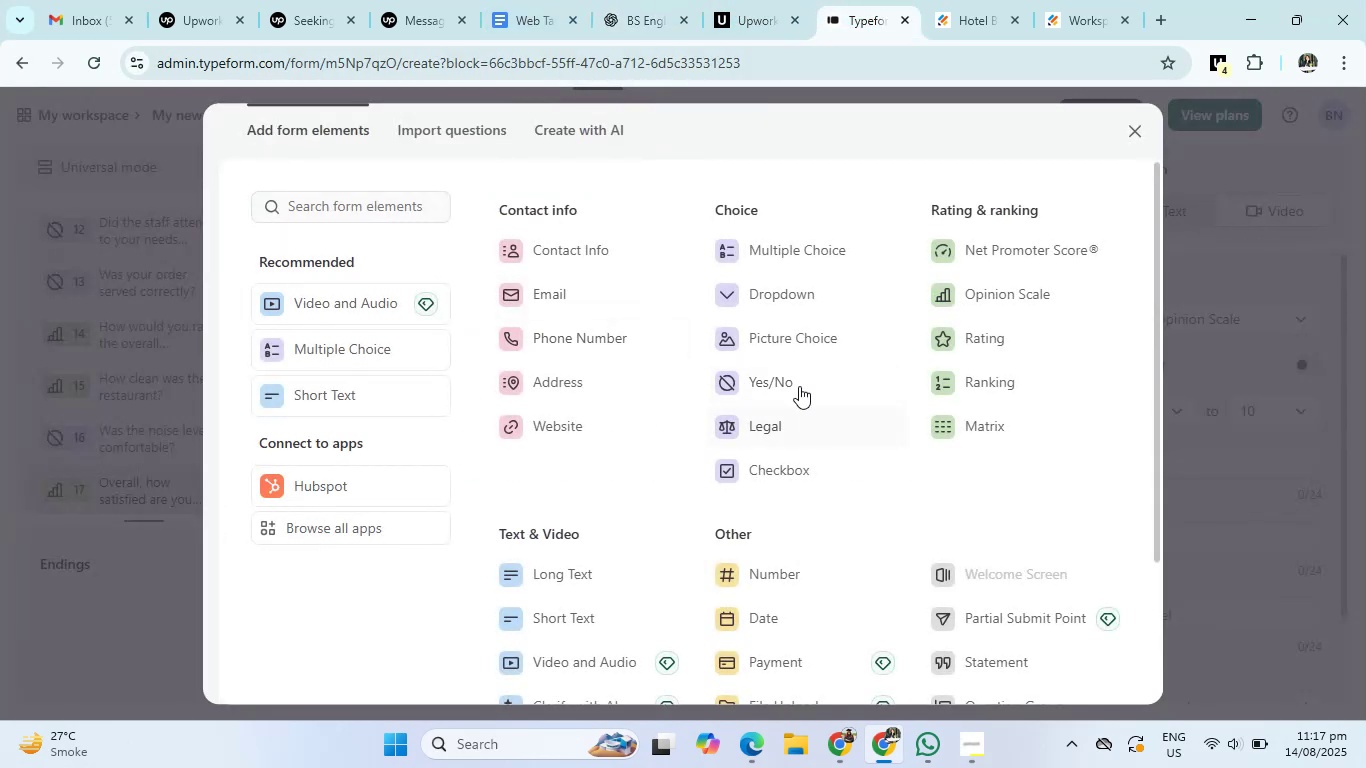 
left_click([792, 370])
 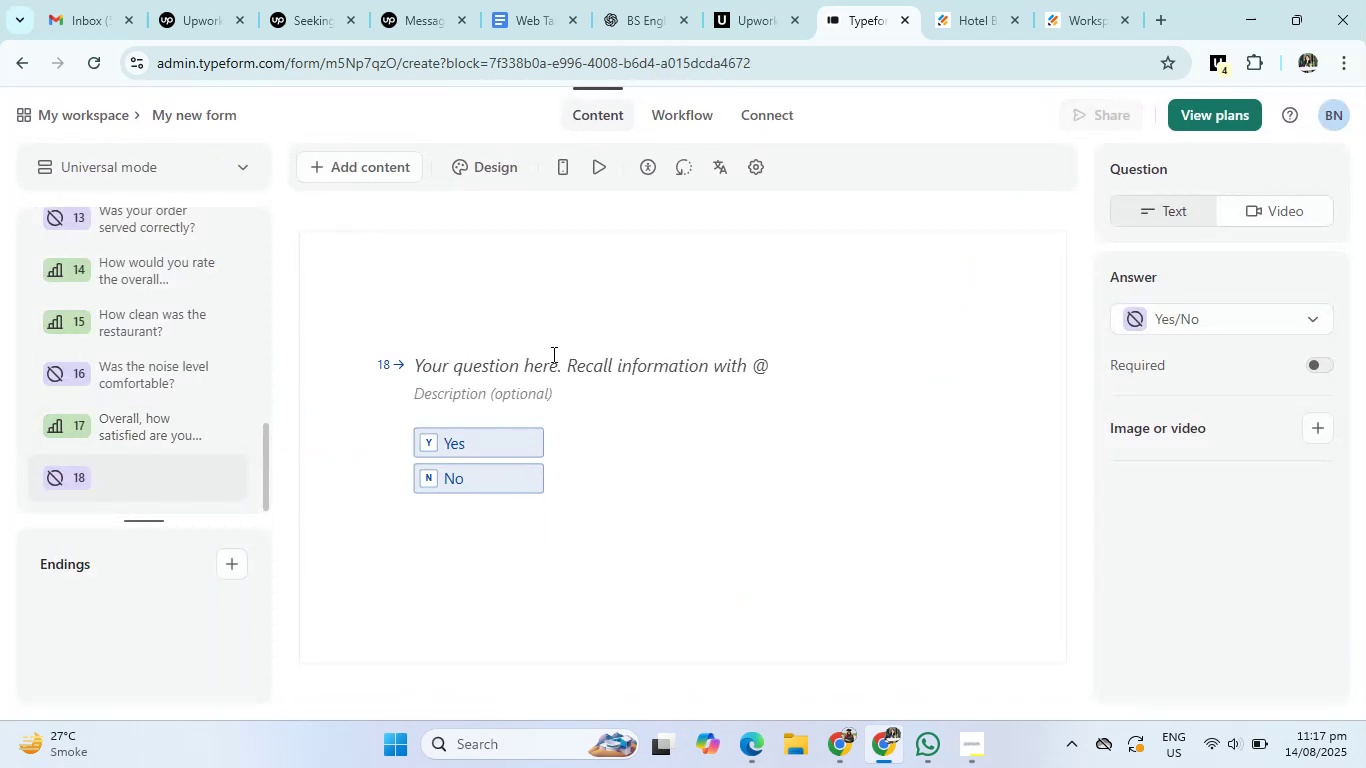 
left_click([507, 368])
 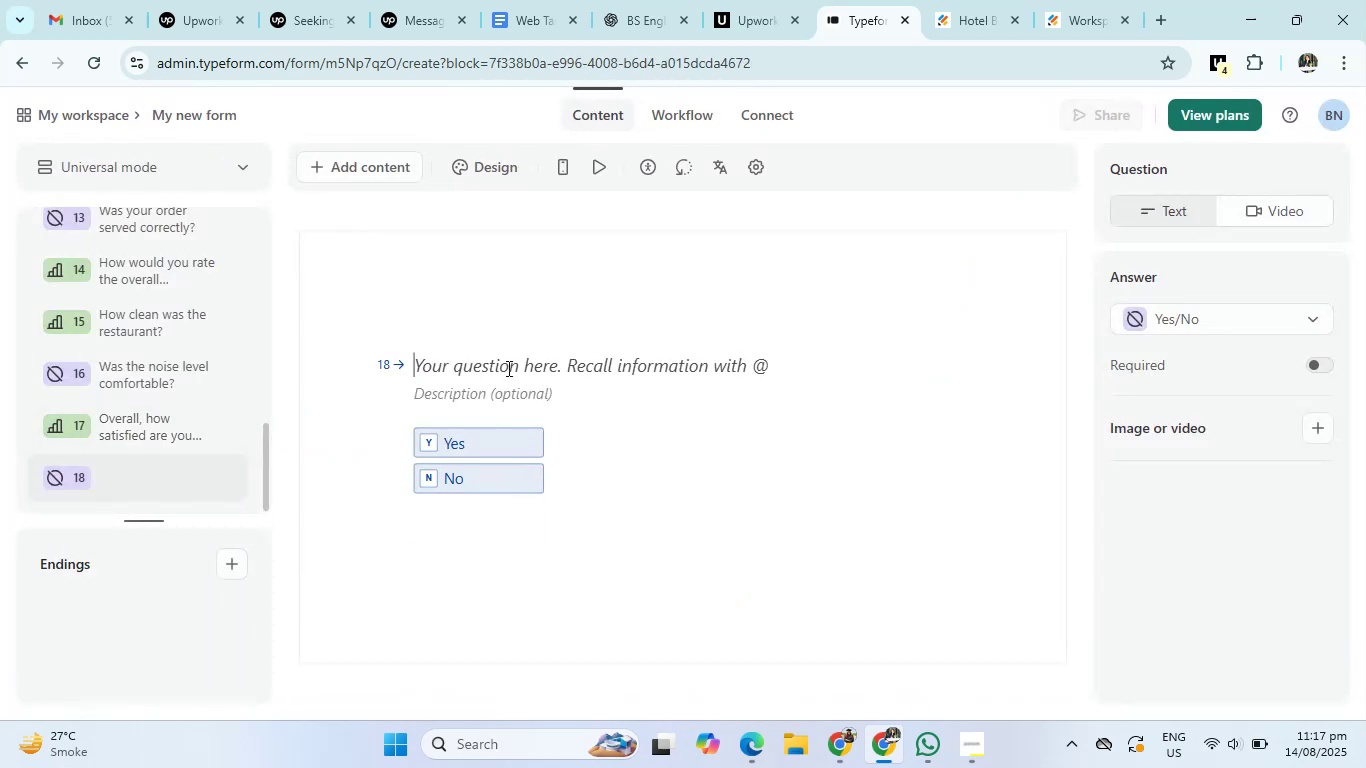 
key(Control+V)
 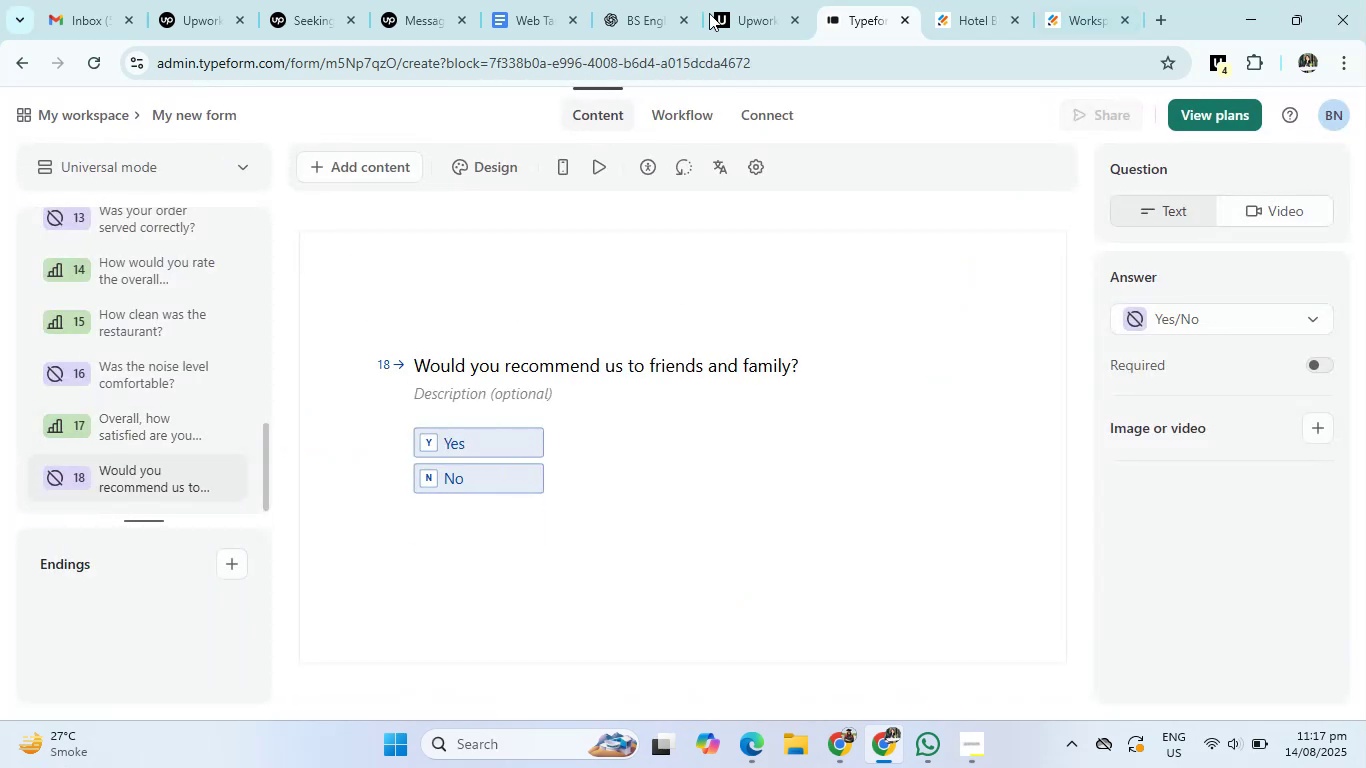 
left_click([650, 2])
 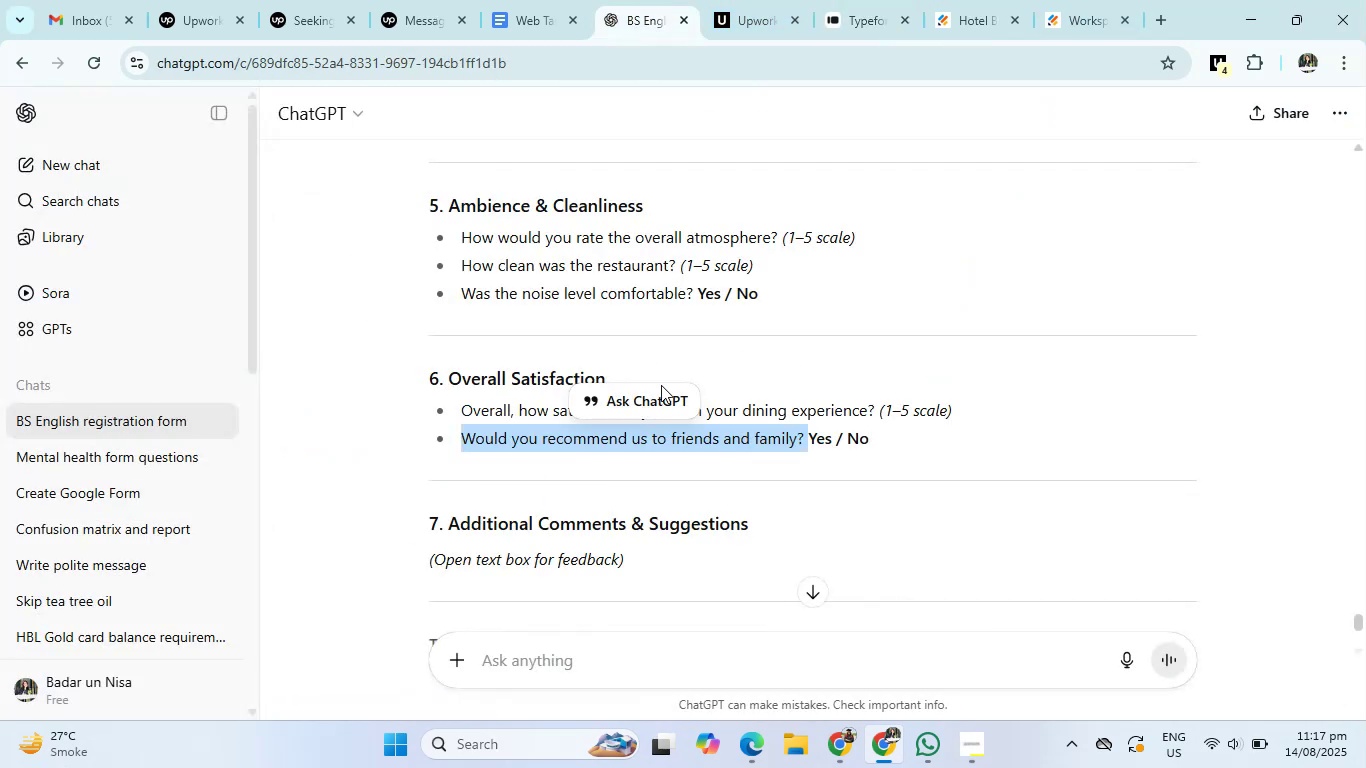 
scroll: coordinate [667, 458], scroll_direction: down, amount: 3.0
 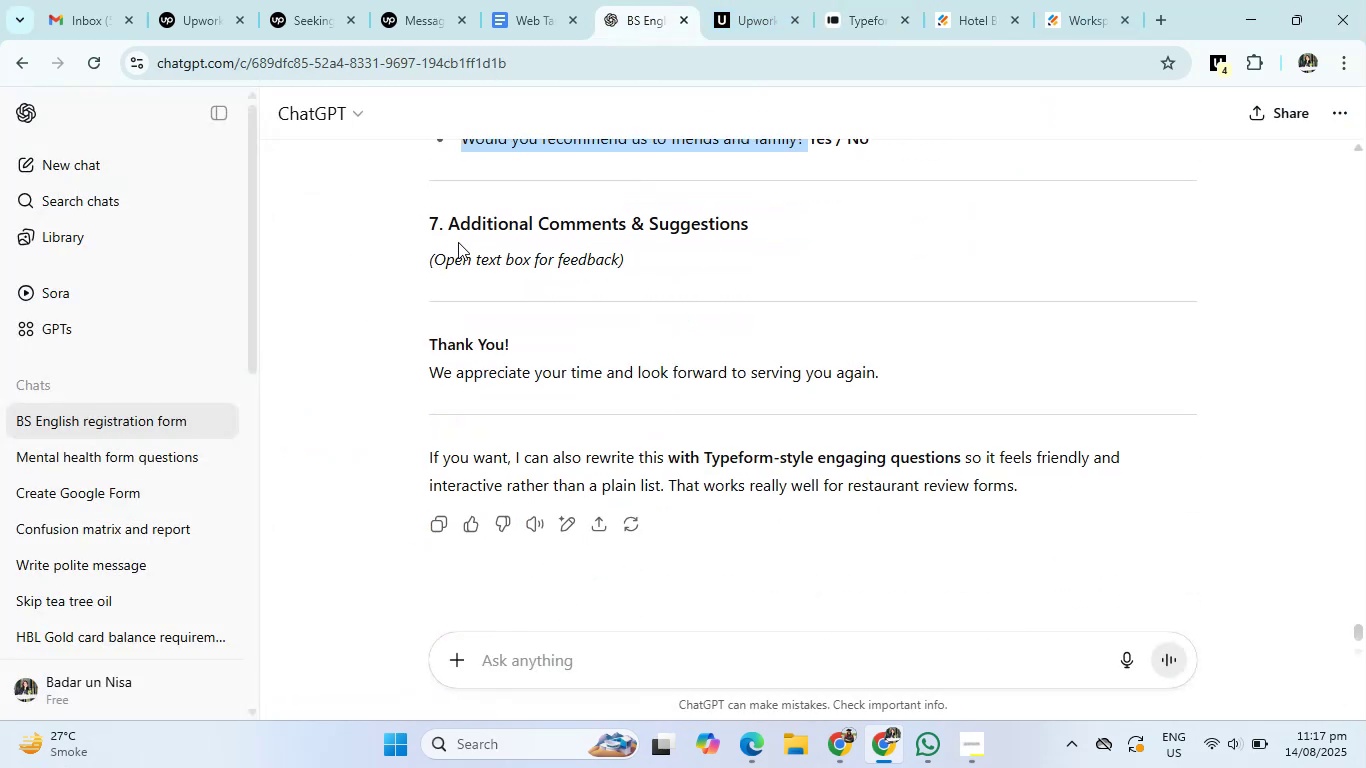 
left_click_drag(start_coordinate=[451, 232], to_coordinate=[752, 224])
 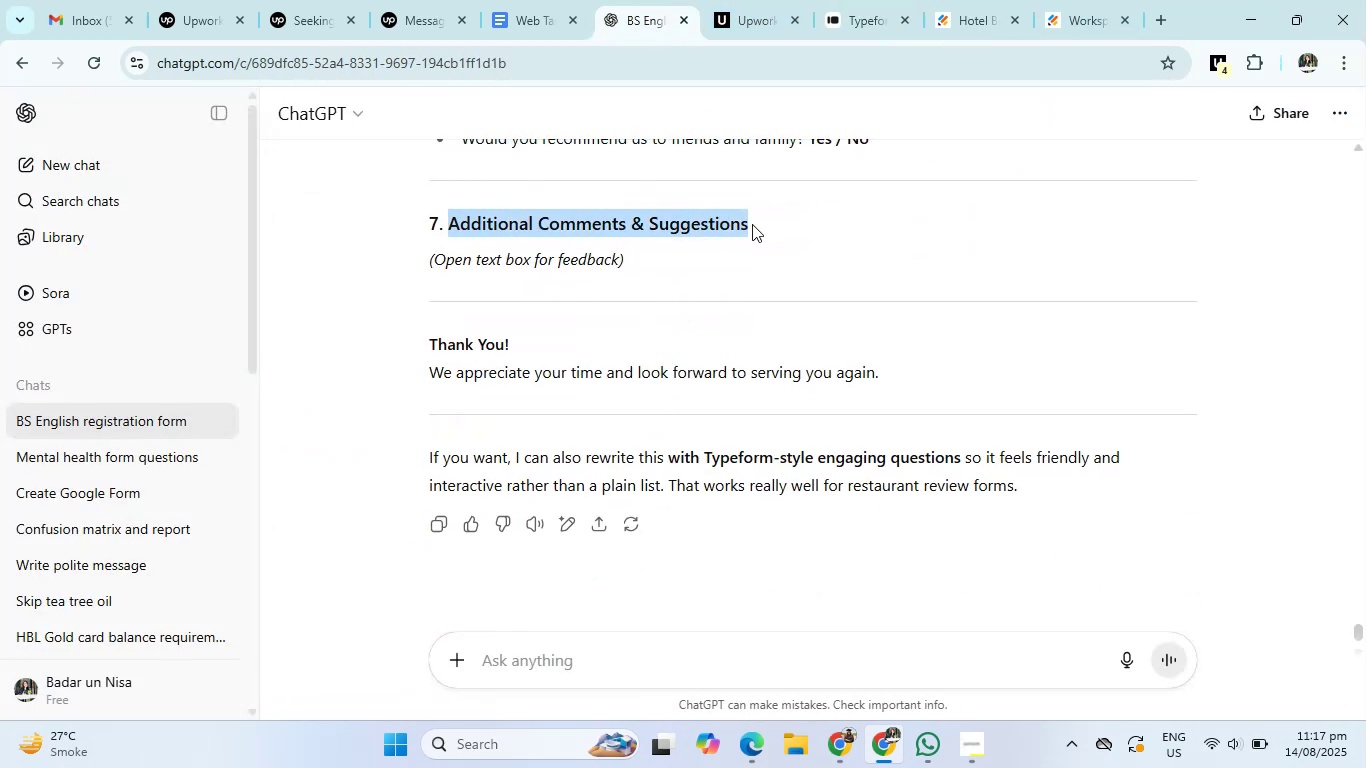 
key(Control+C)
 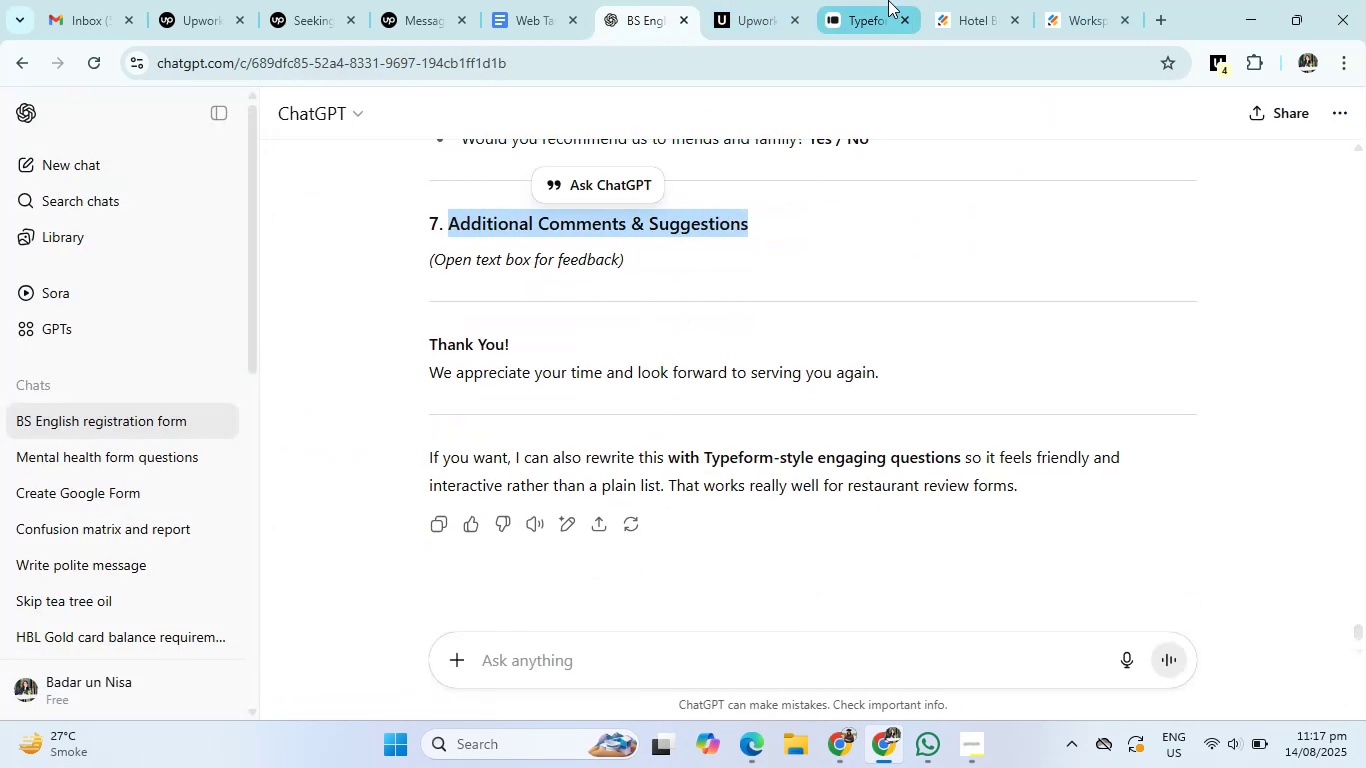 
left_click([888, 0])
 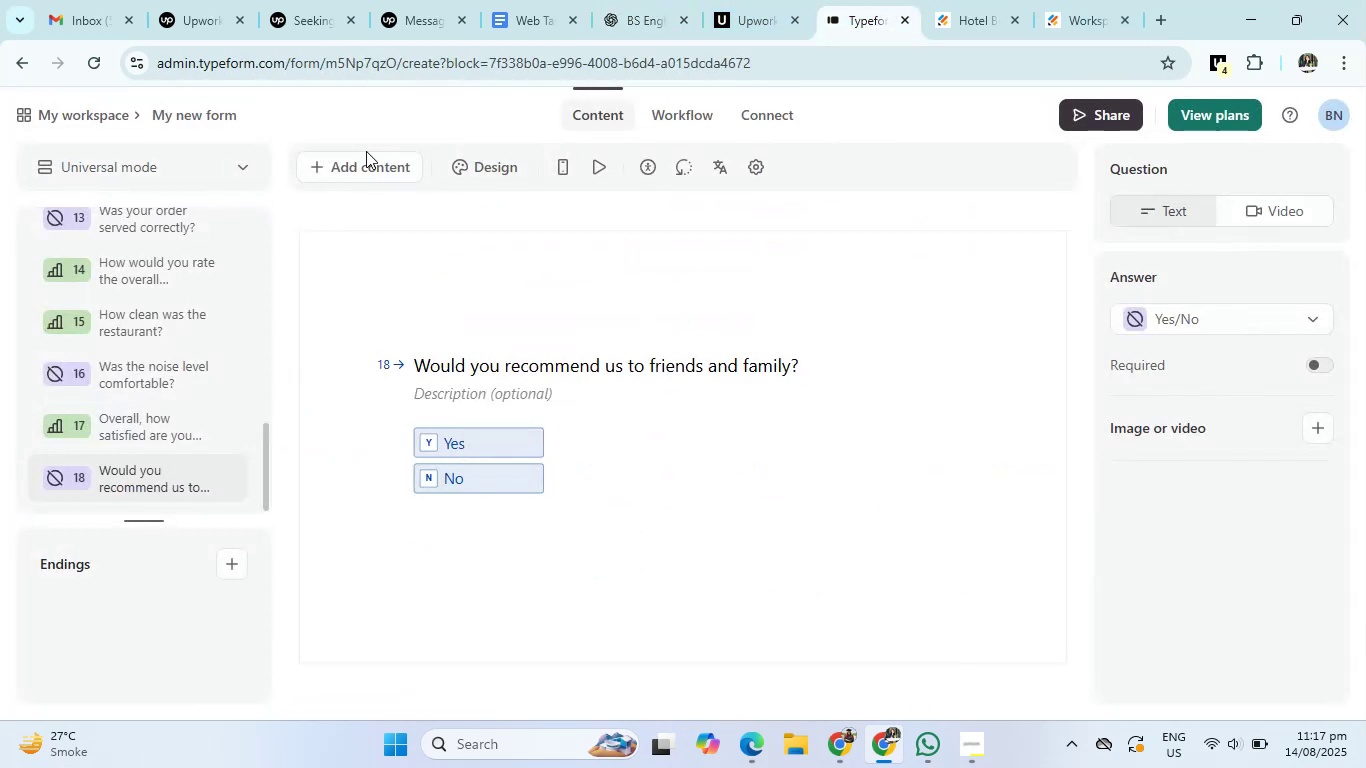 
left_click([358, 164])
 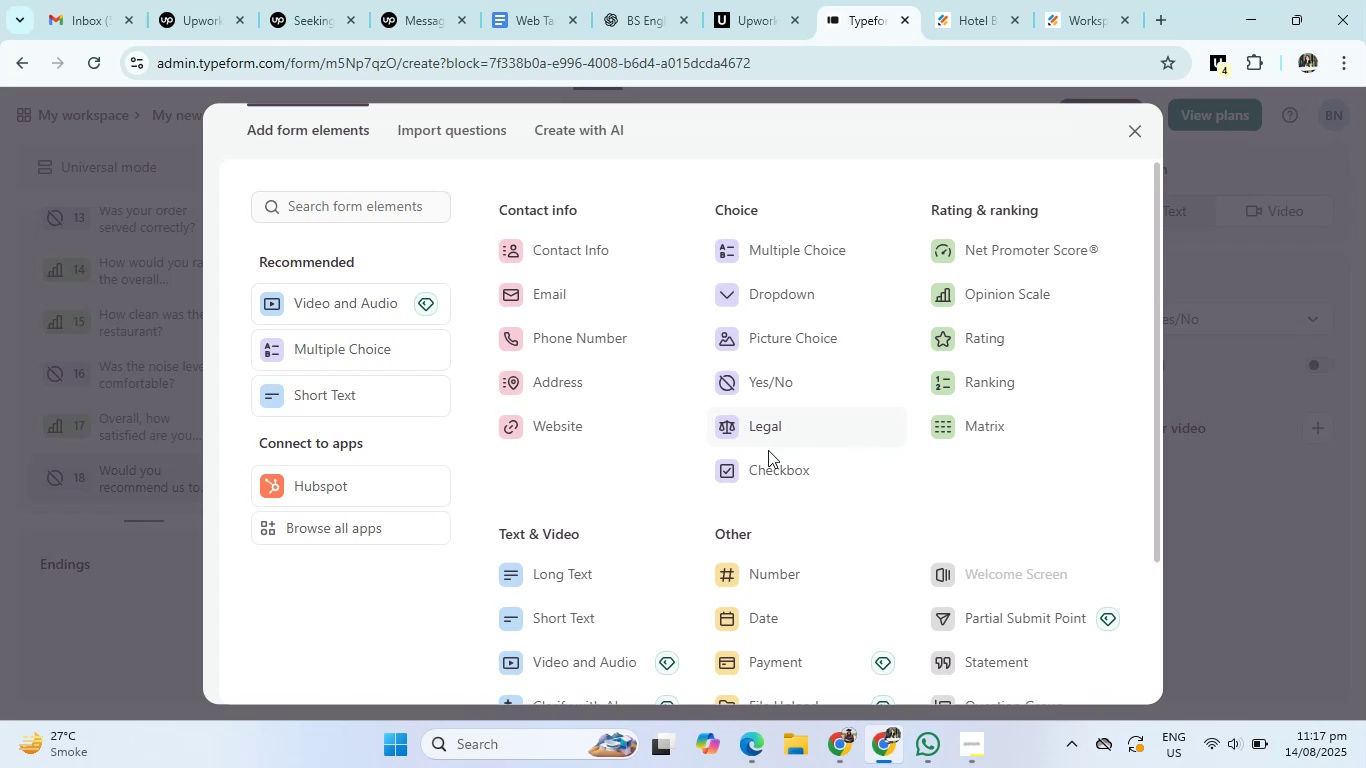 
scroll: coordinate [779, 508], scroll_direction: down, amount: 2.0
 